 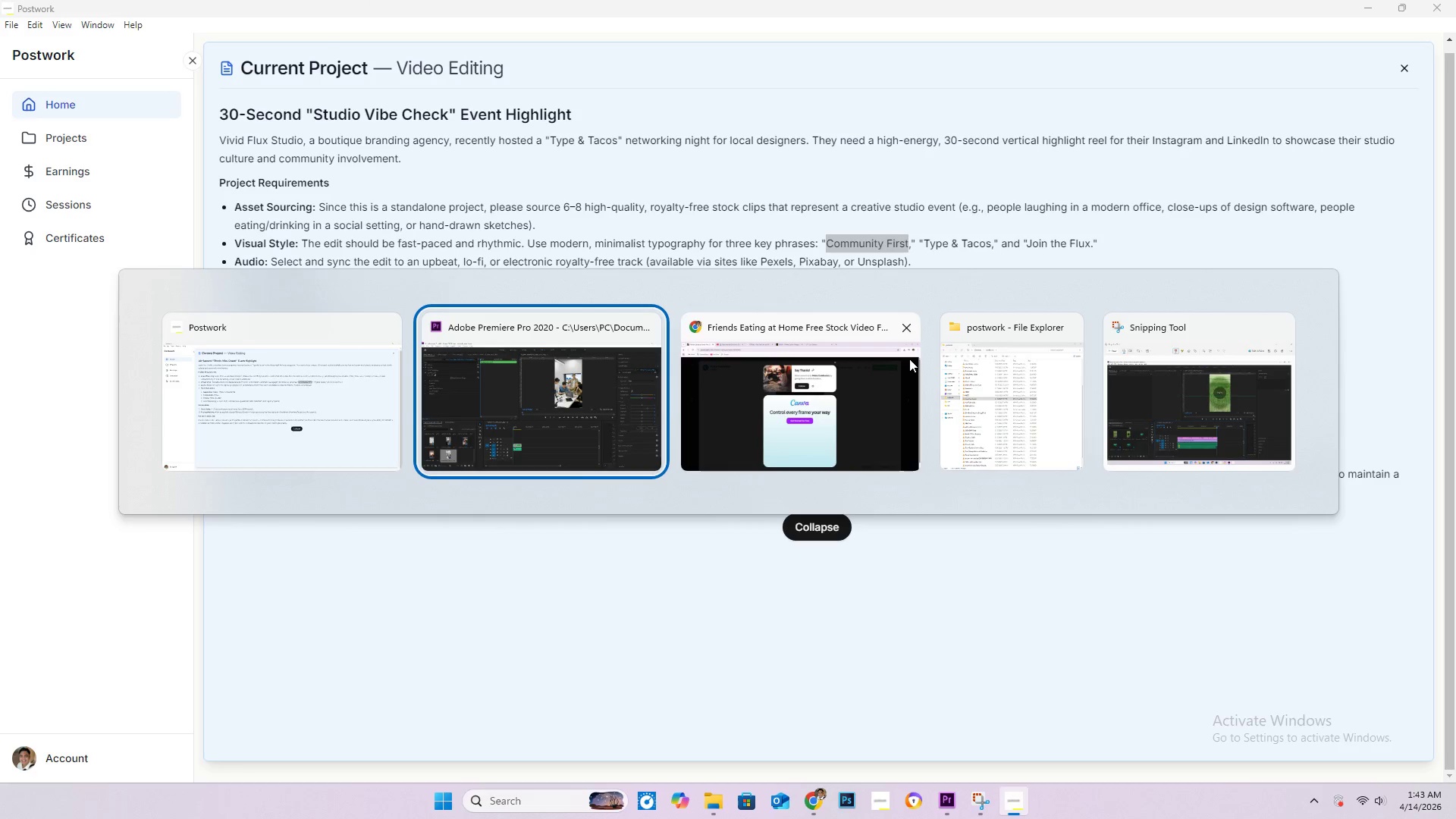 
scroll: coordinate [534, 711], scroll_direction: up, amount: 19.0
 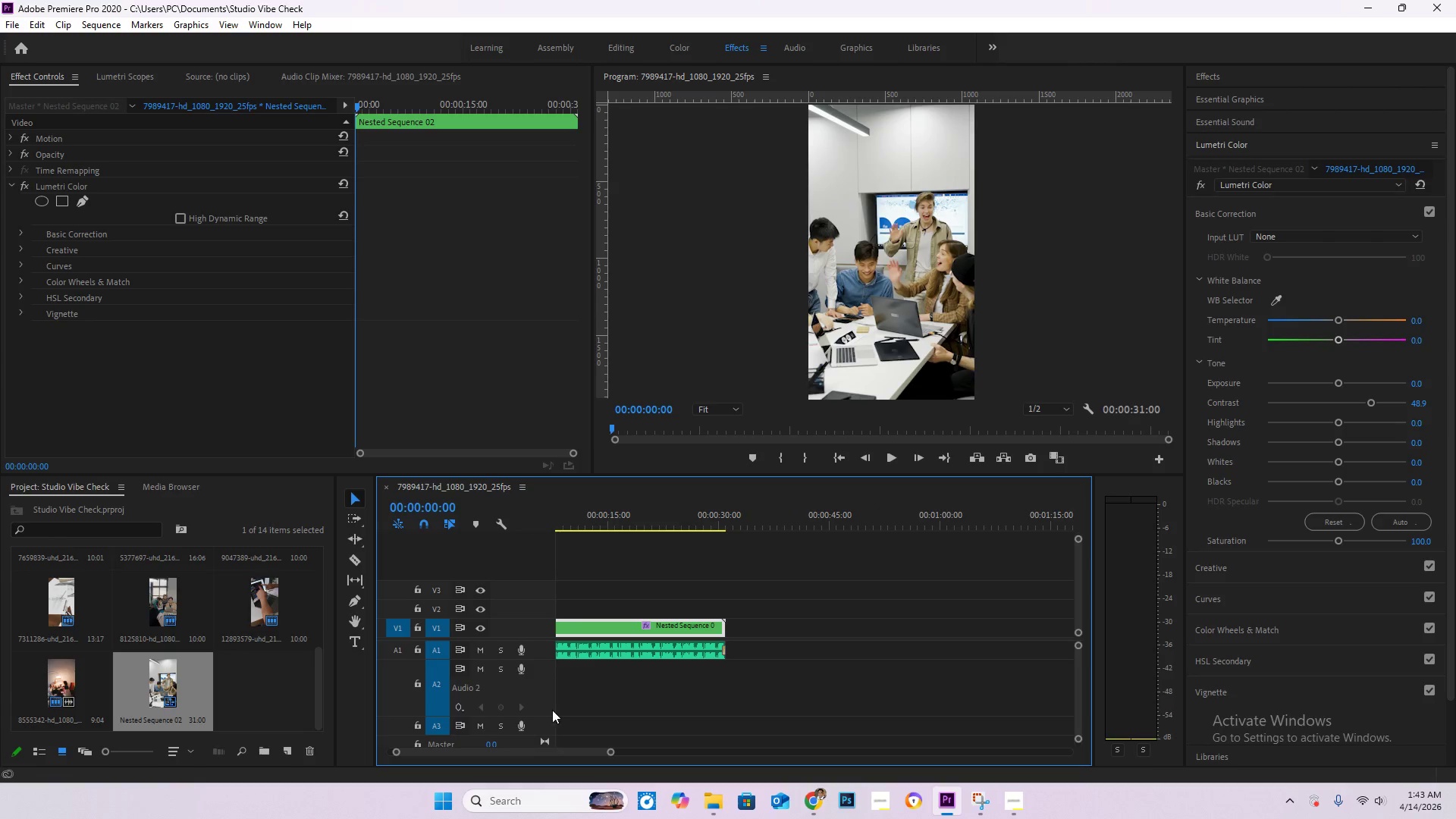 
hold_key(key=AltLeft, duration=0.48)
scroll: coordinate [476, 712], scroll_direction: down, amount: 2.0
 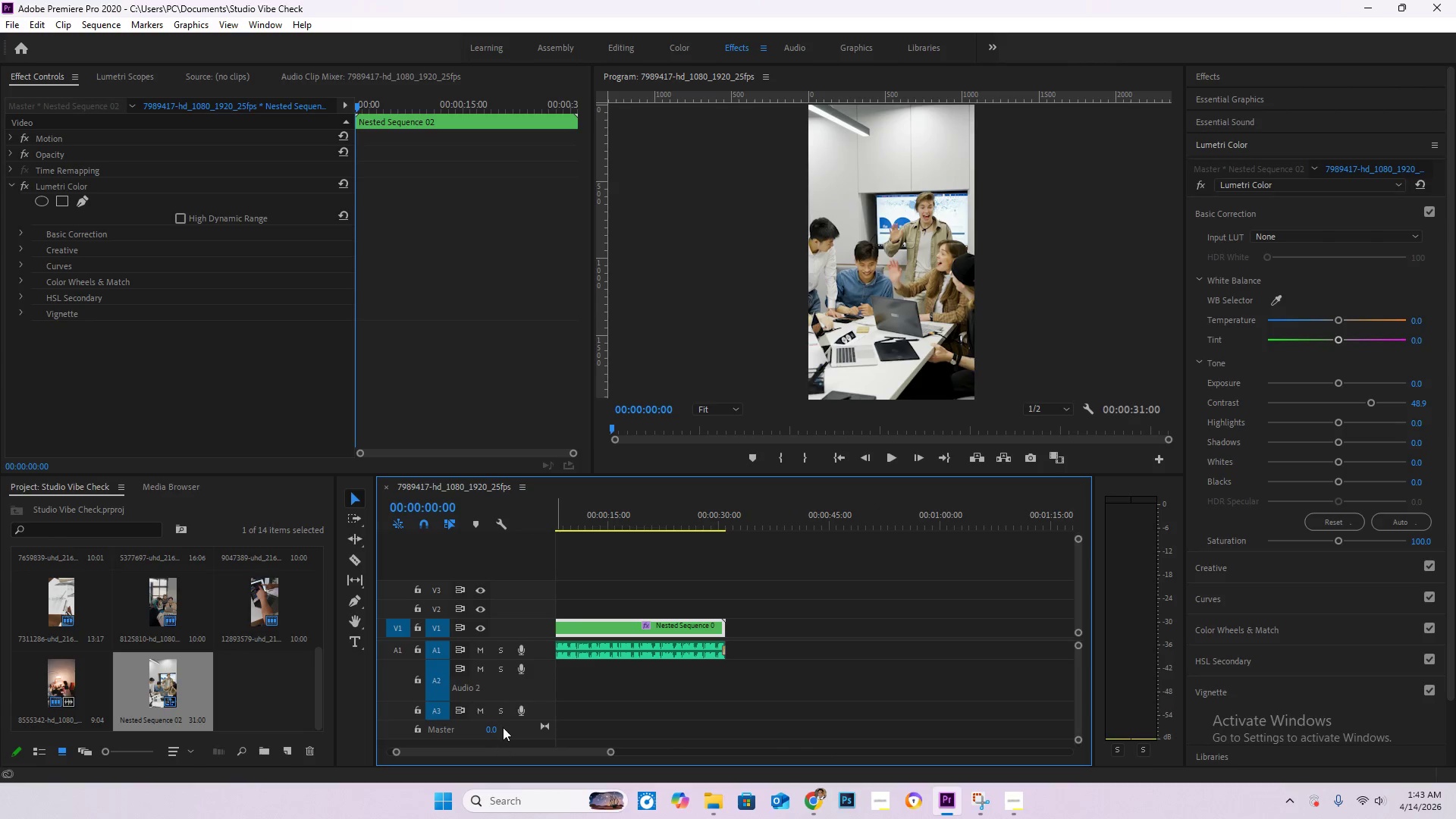 
hold_key(key=AltLeft, duration=0.62)
scroll: coordinate [497, 674], scroll_direction: down, amount: 2.0
 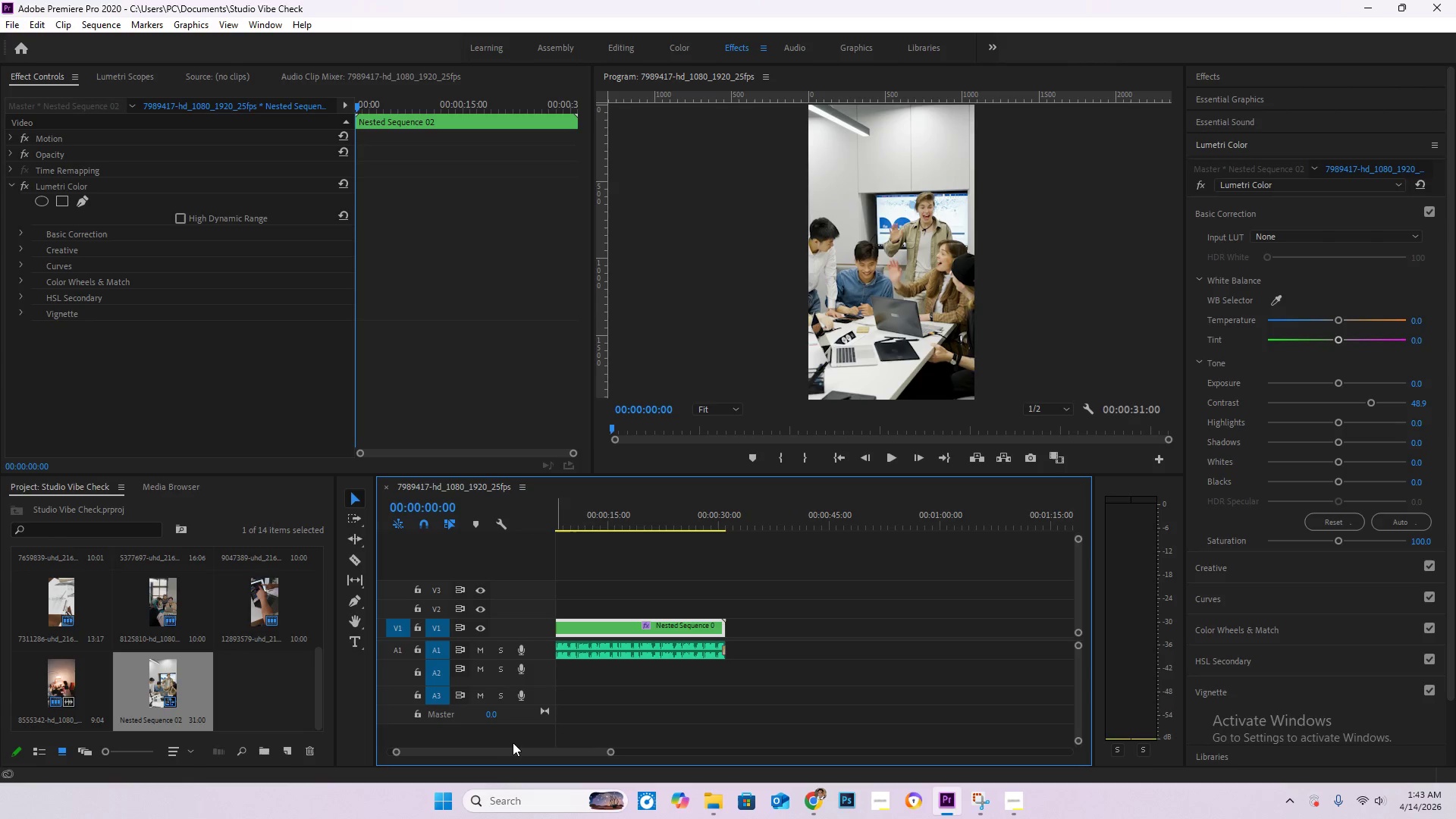 
left_click_drag(start_coordinate=[507, 751], to_coordinate=[443, 736])
 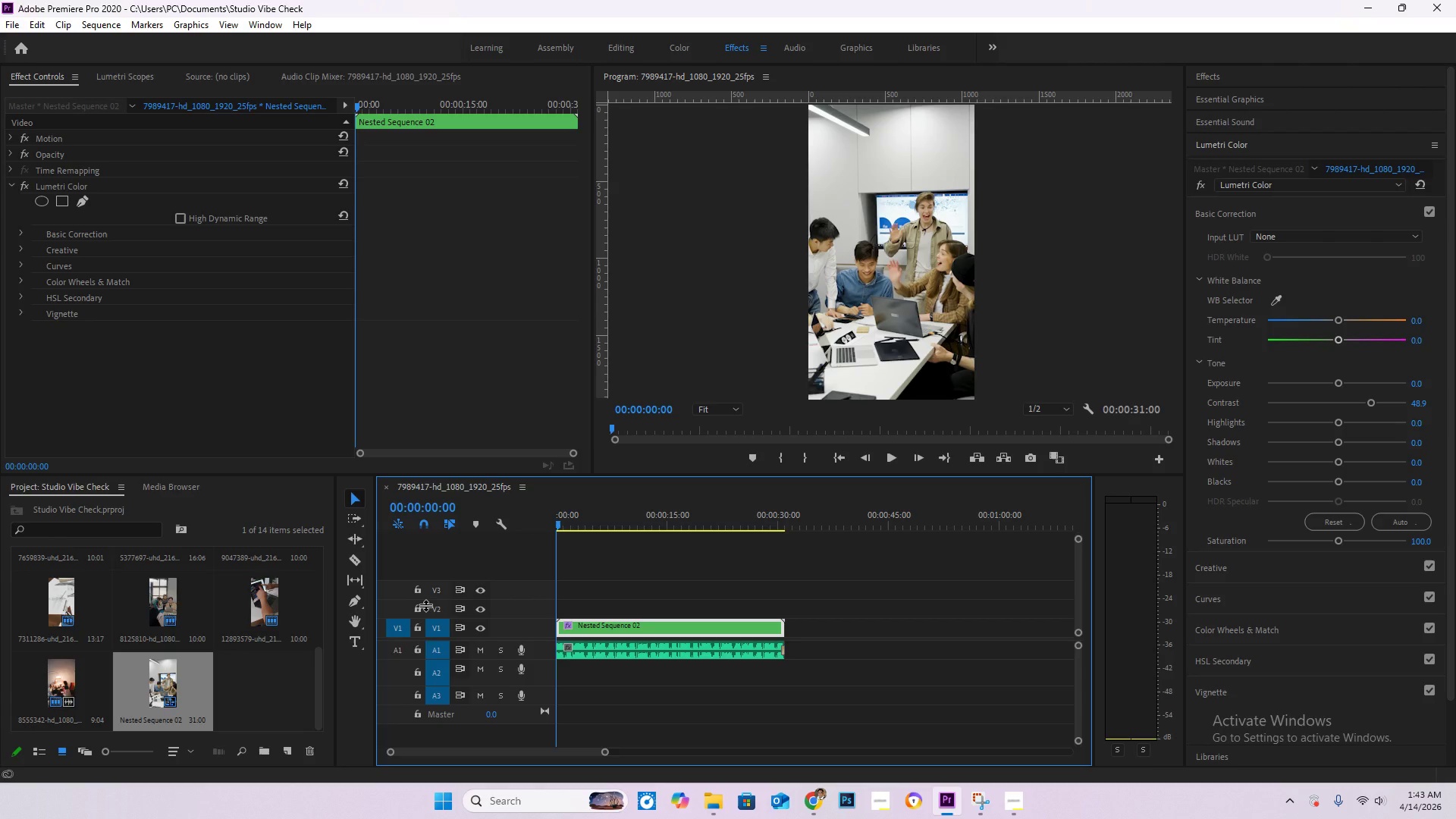 
left_click([354, 642])
 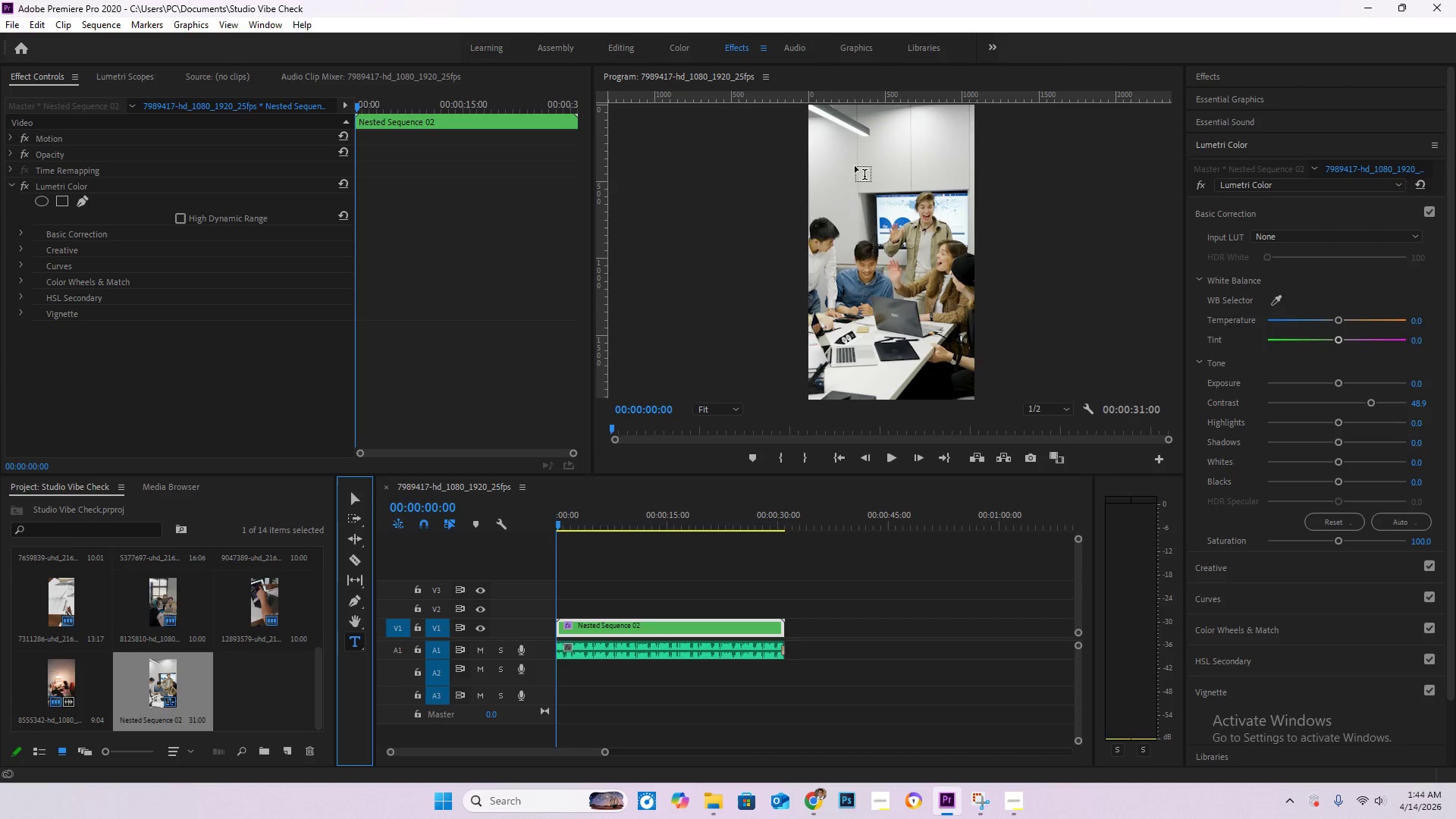 
left_click([855, 154])
 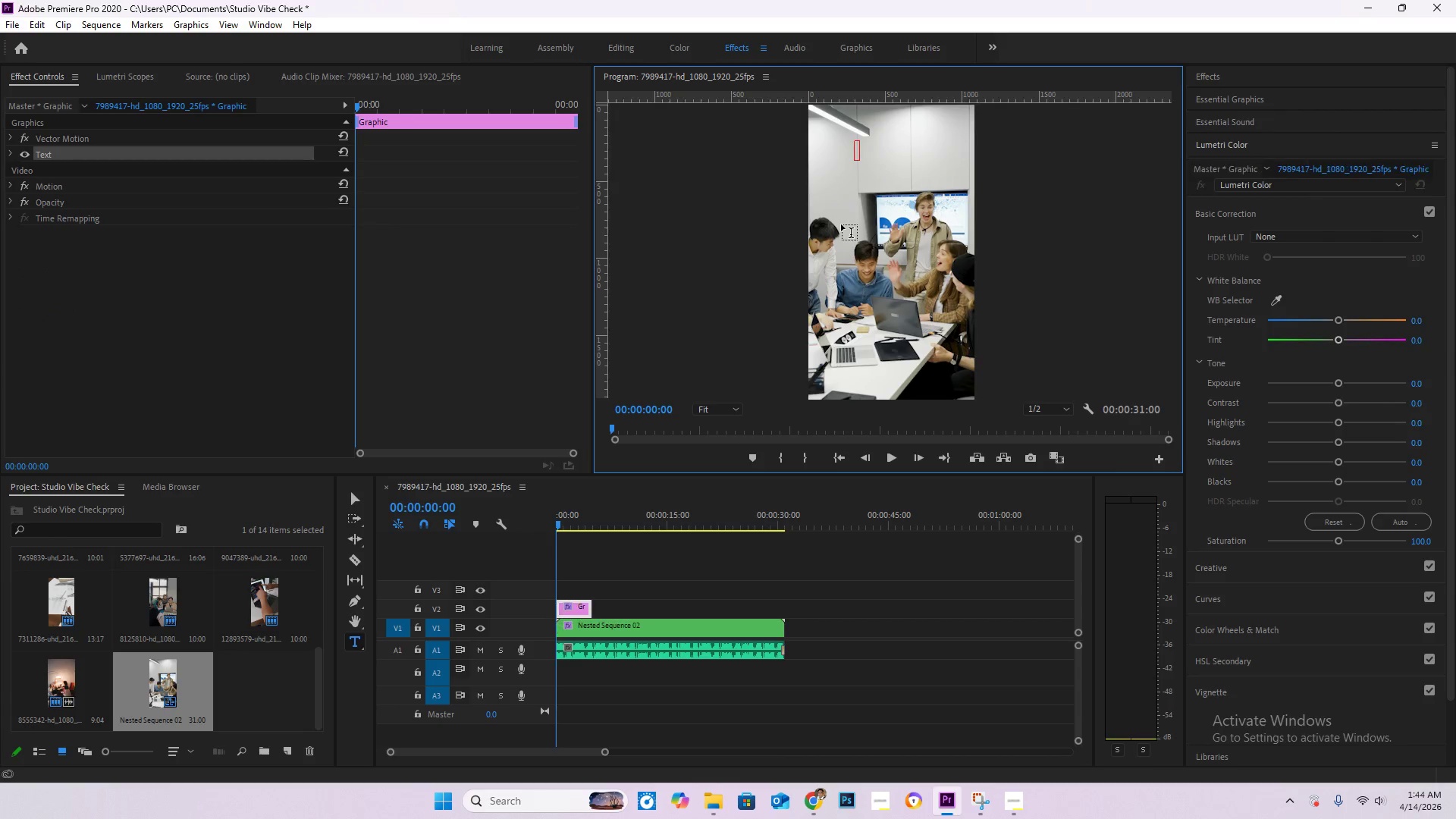 
key(Control+V)
 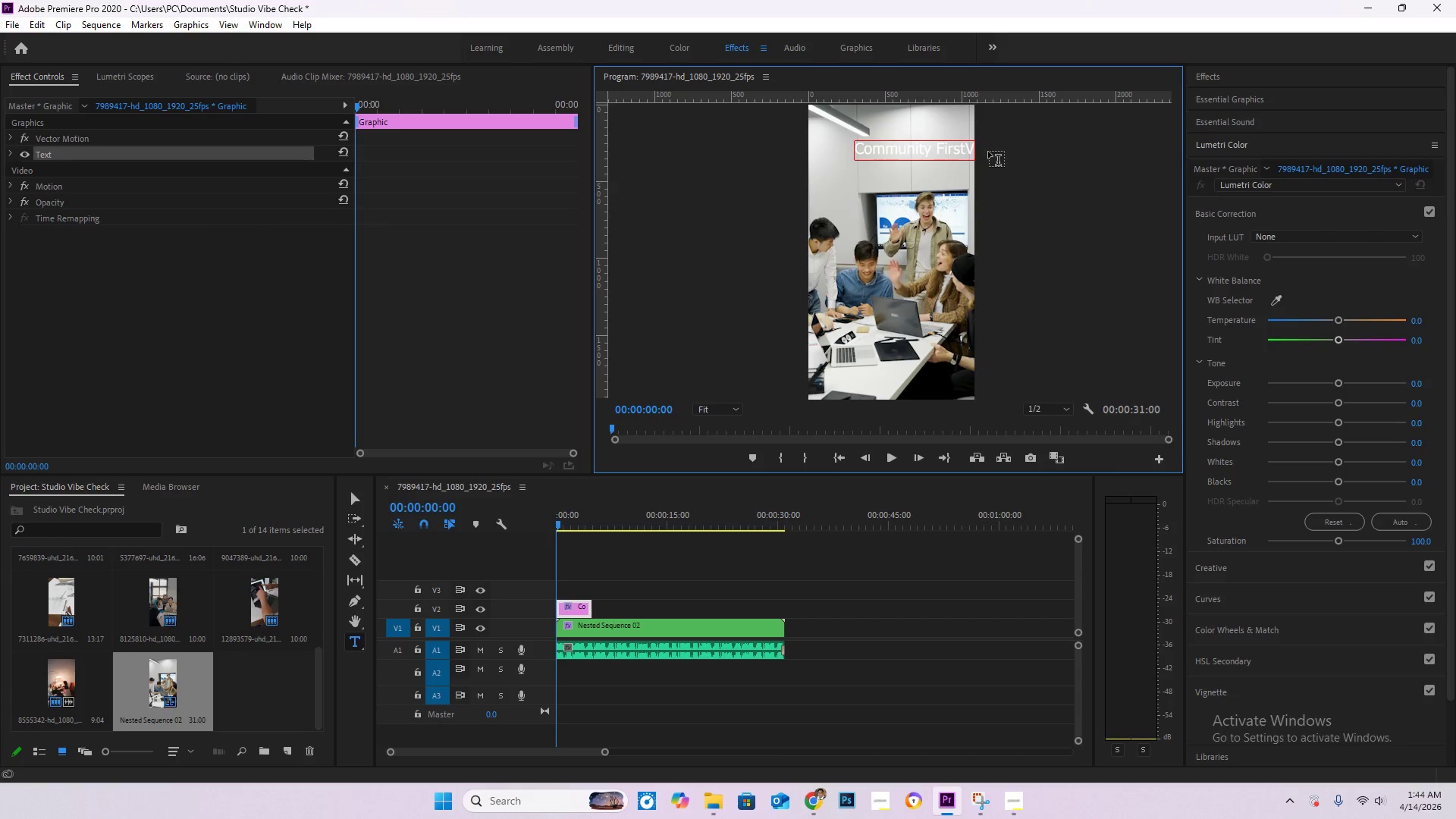 
left_click_drag(start_coordinate=[965, 146], to_coordinate=[1014, 149])
 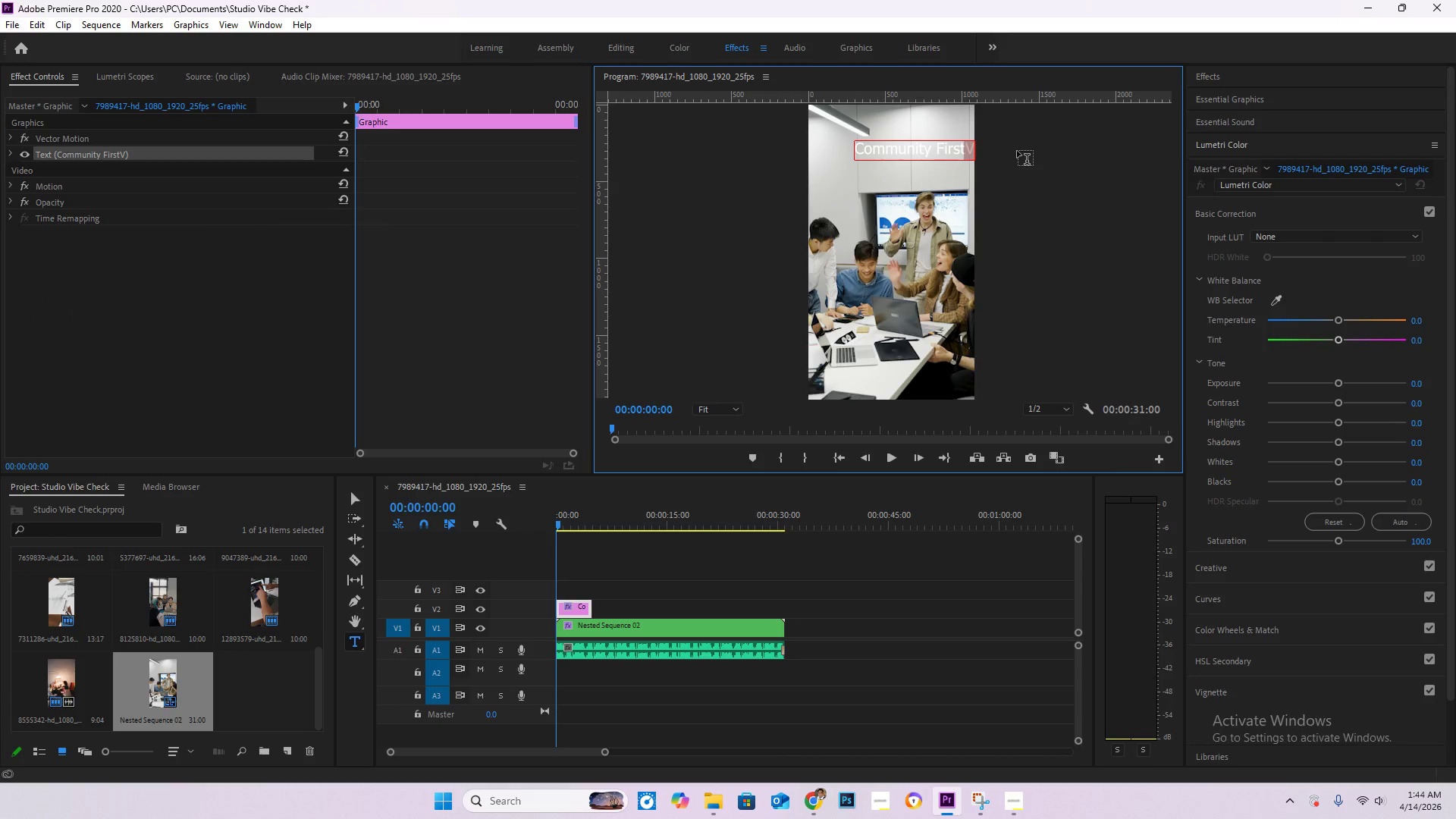 
key(Backspace)
 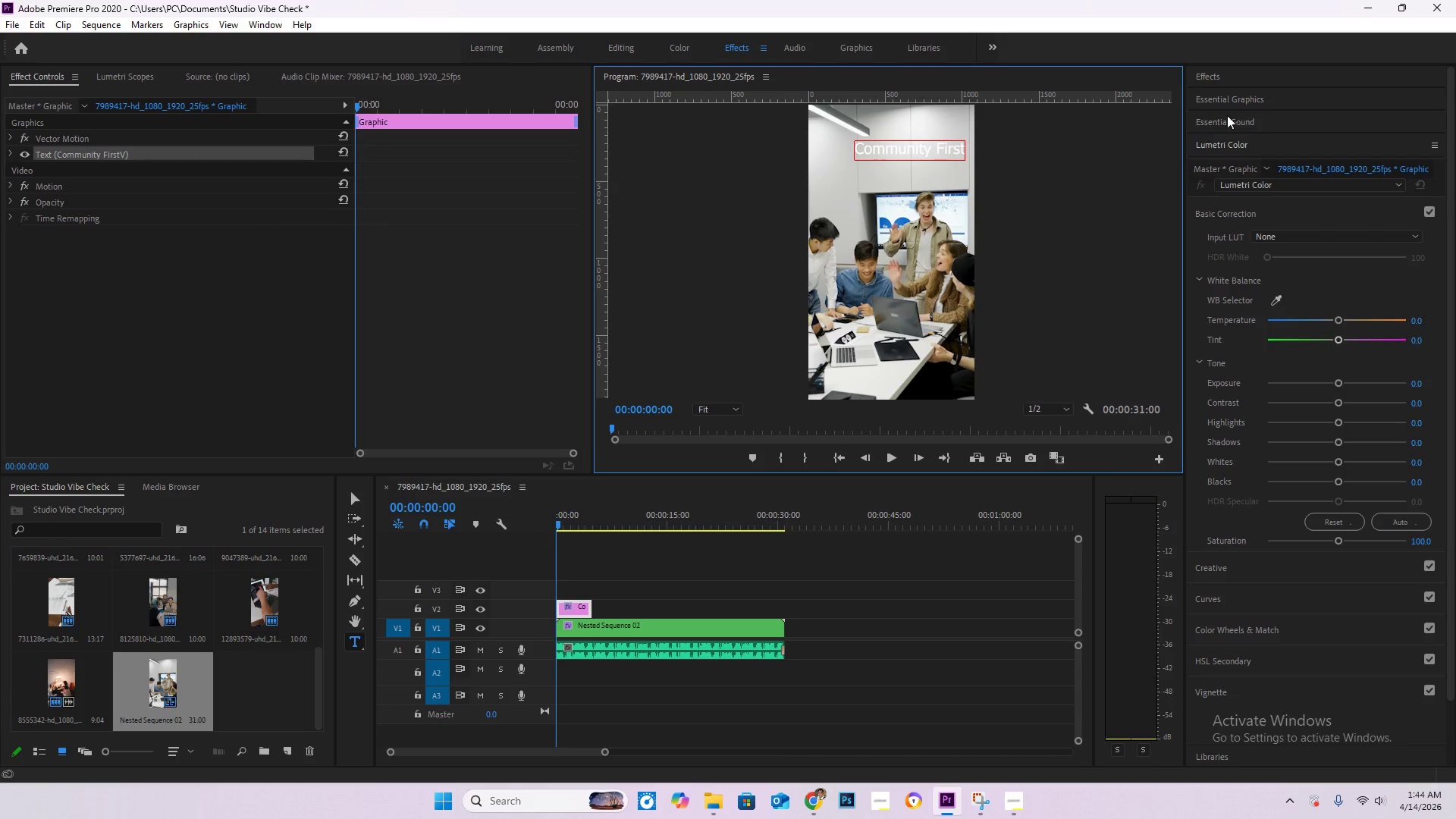 
left_click([1249, 96])
 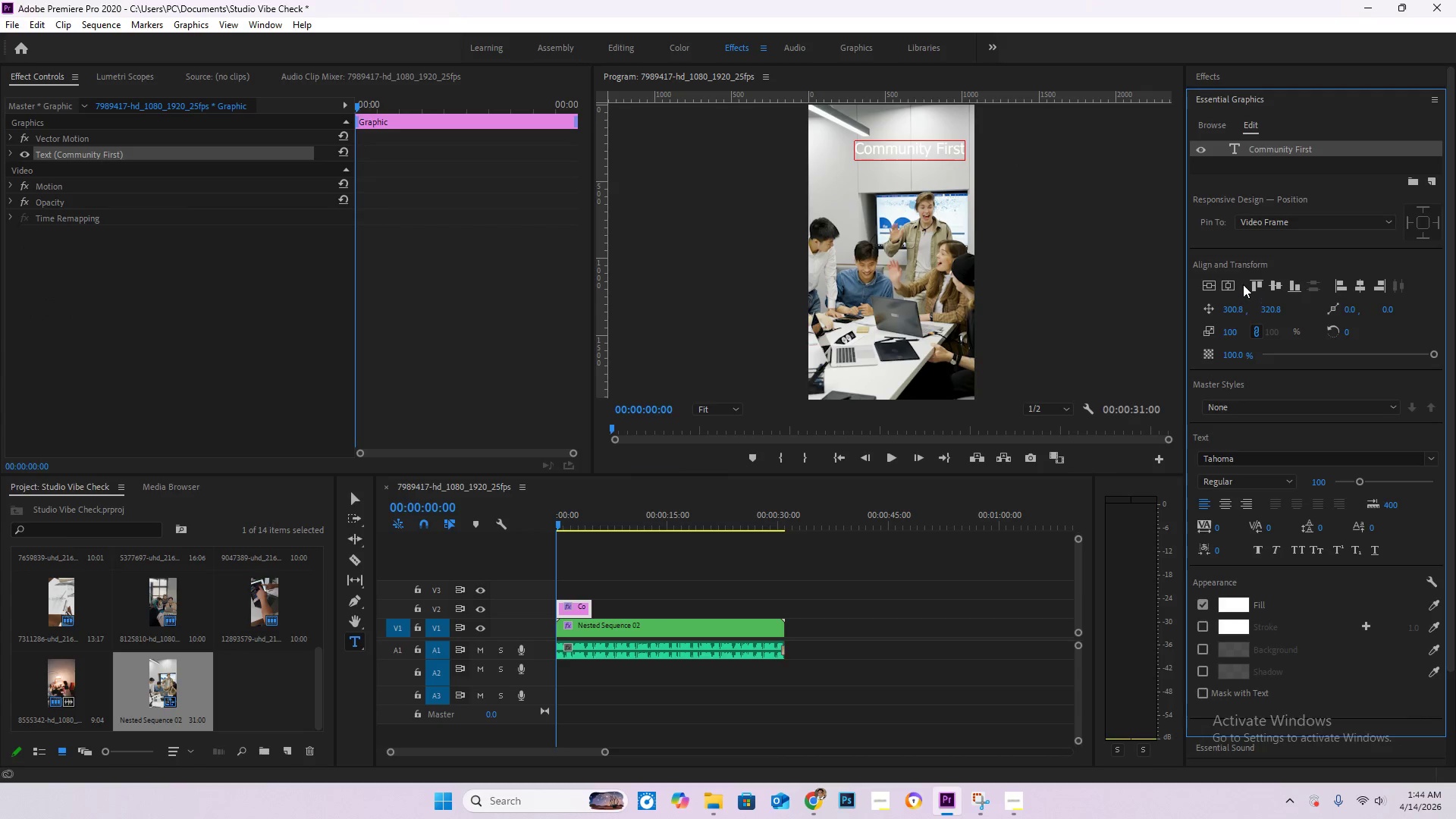 
left_click([1229, 284])
 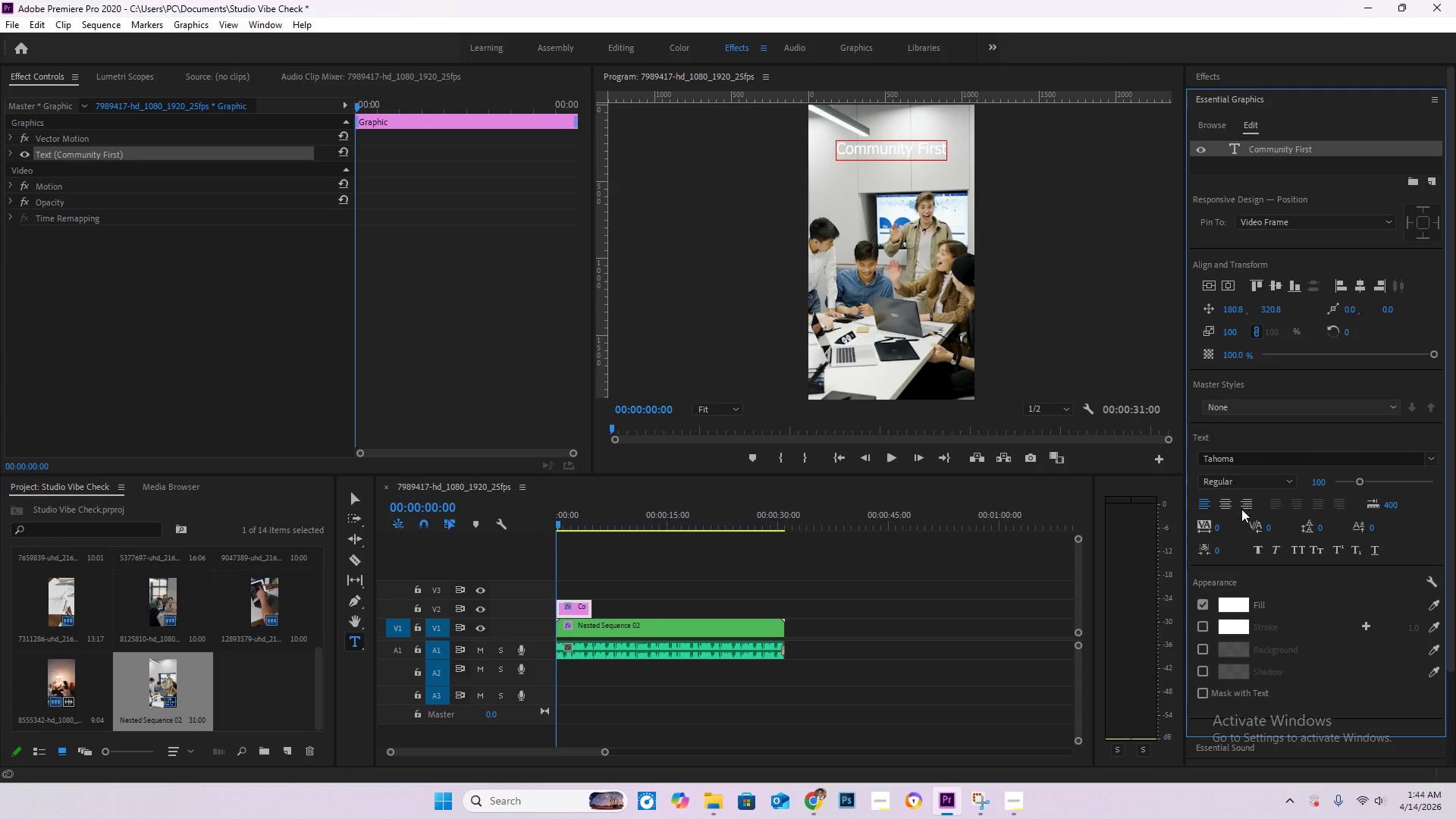 
left_click([1225, 504])
 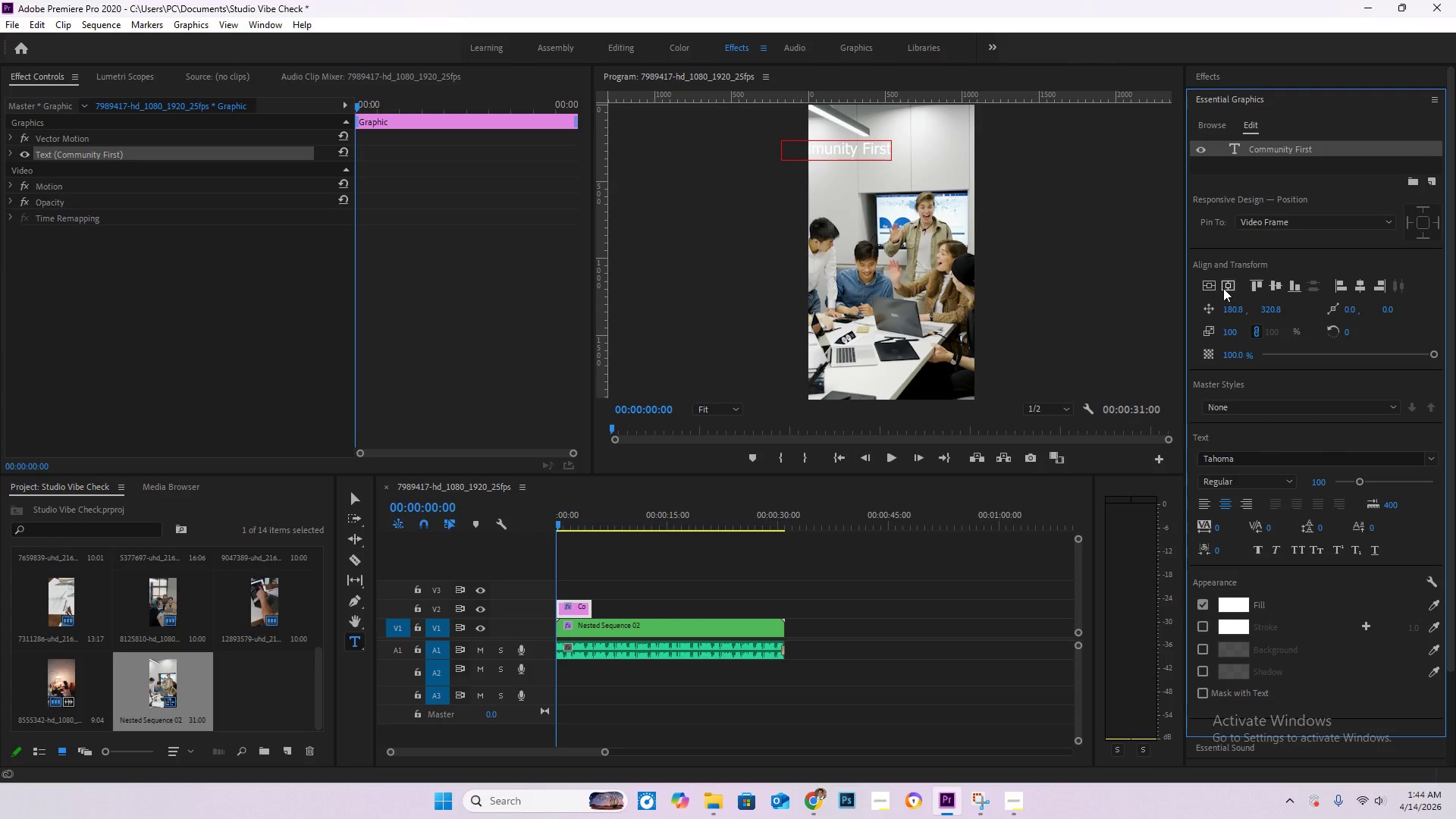 
left_click([1211, 286])
 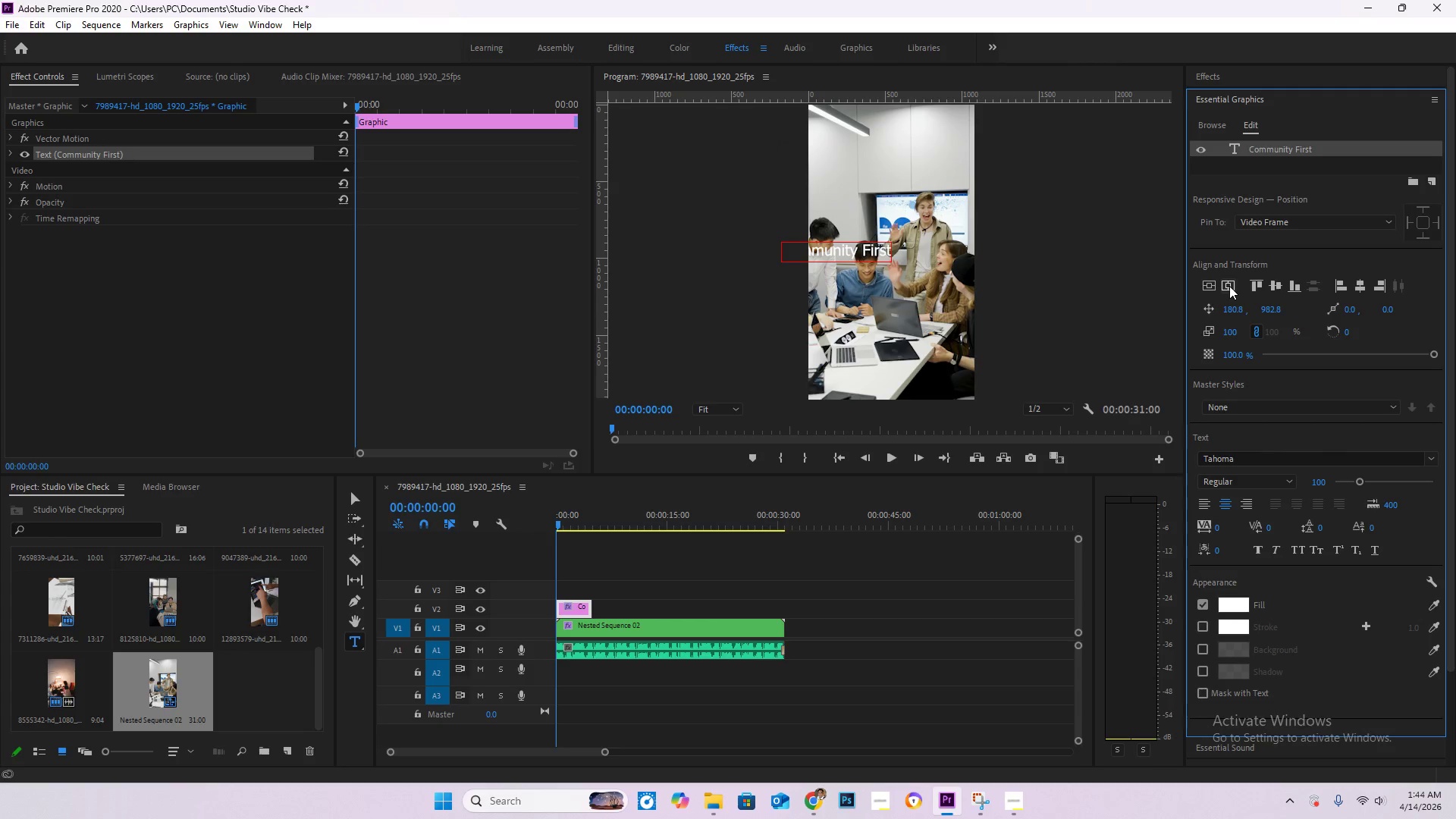 
left_click([1229, 286])
 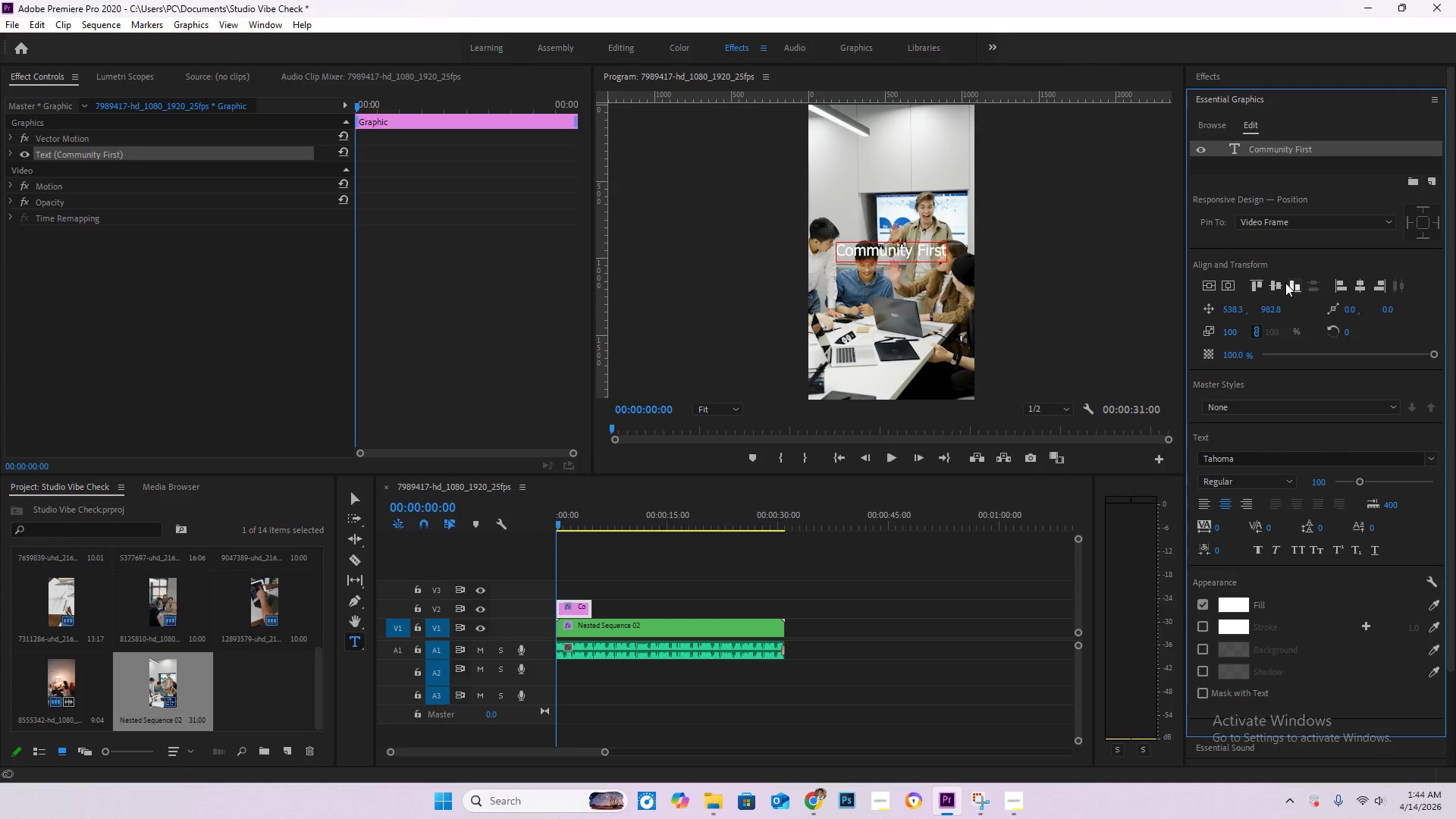 
left_click([1276, 284])
 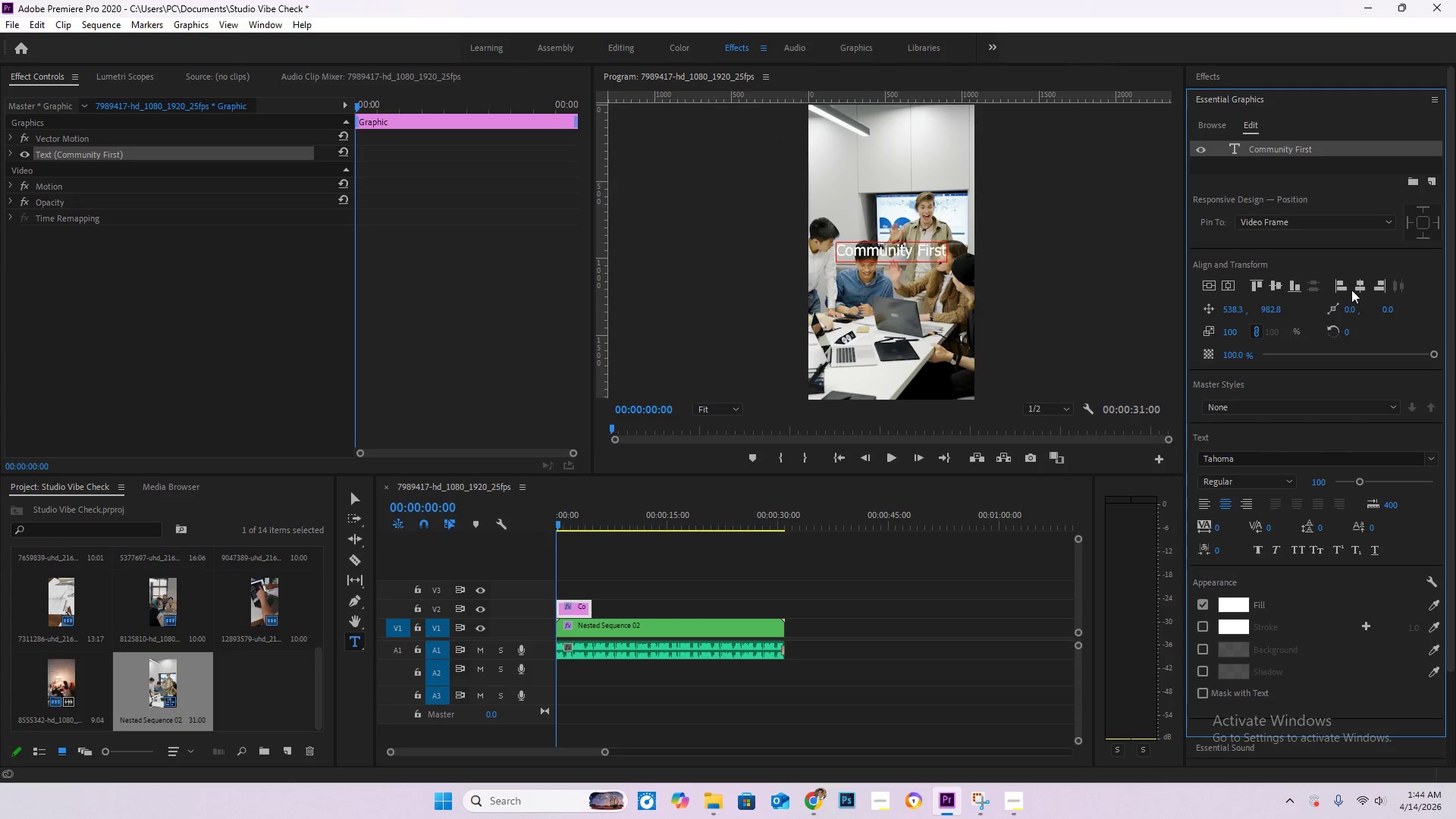 
left_click([1355, 289])
 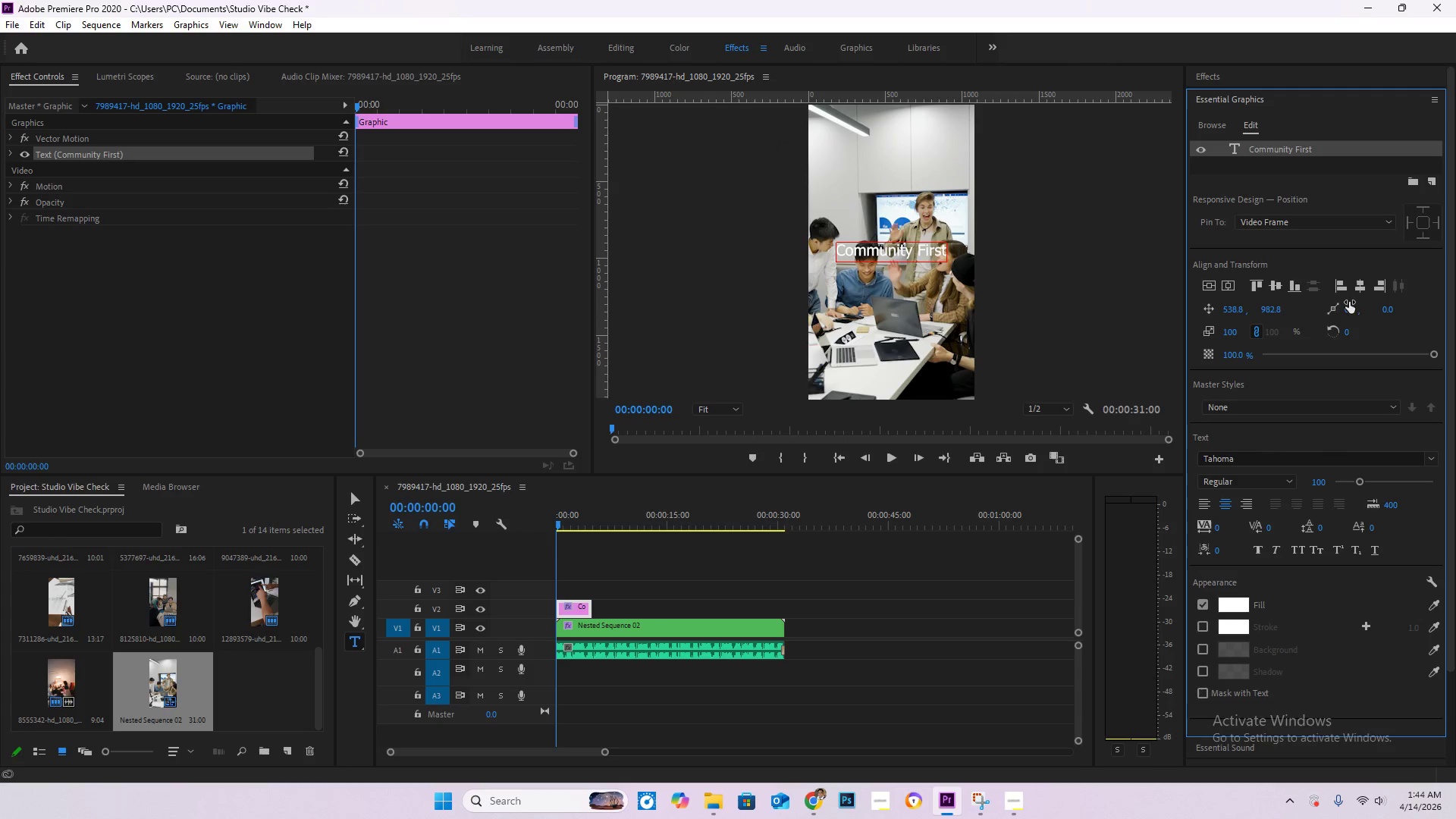 
left_click([1338, 287])
 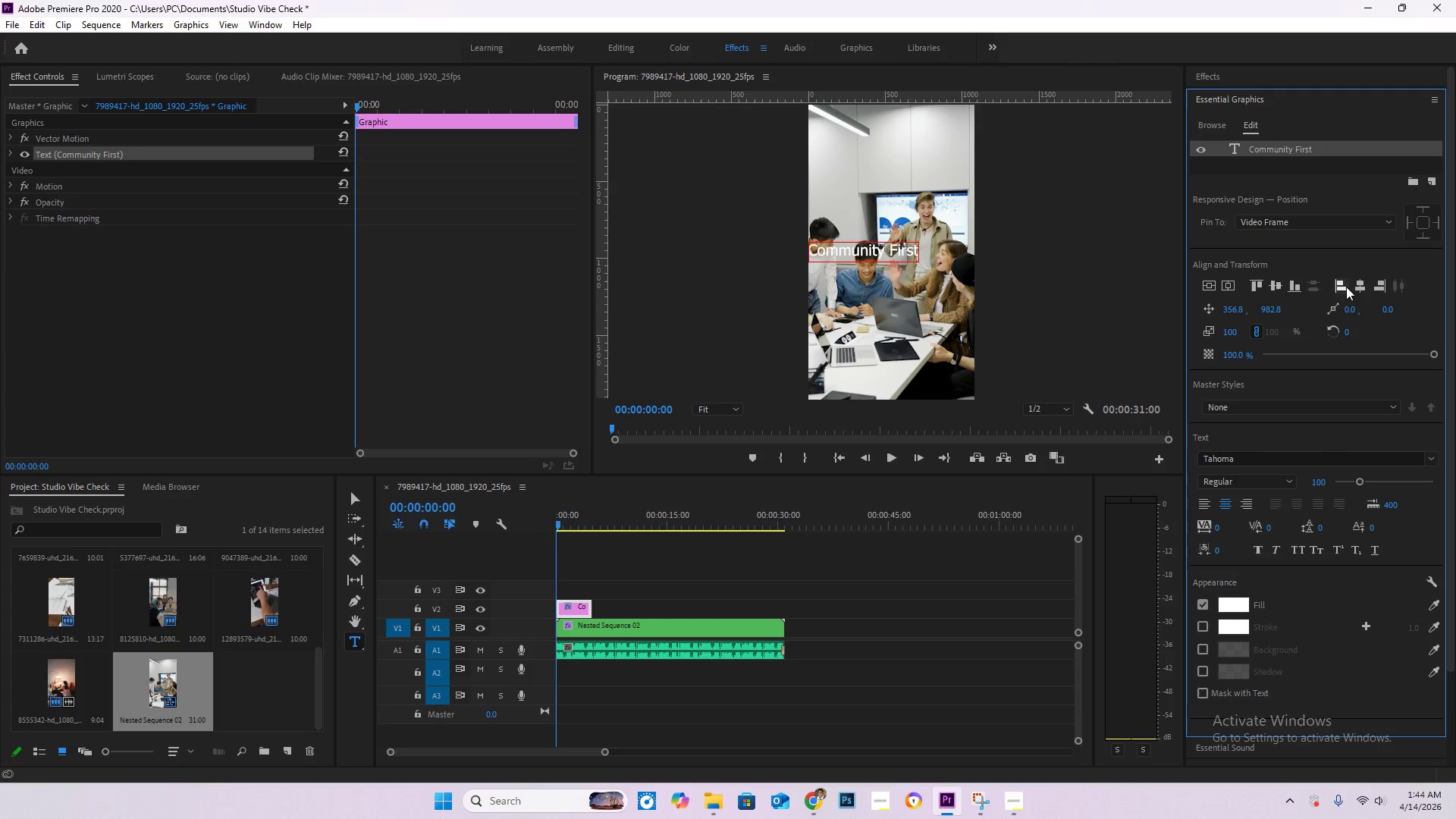 
left_click([1360, 287])
 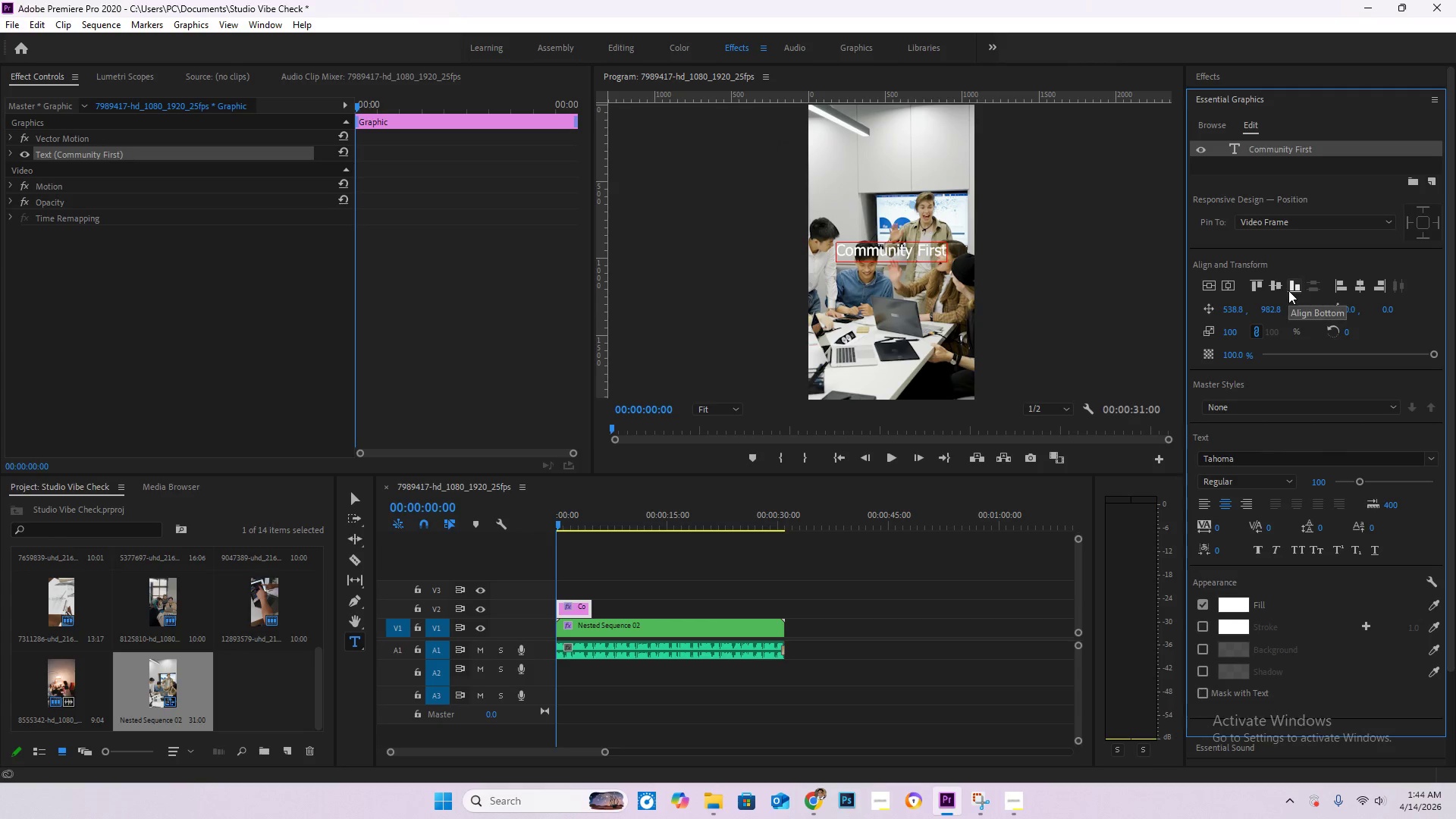 
left_click([1288, 290])
 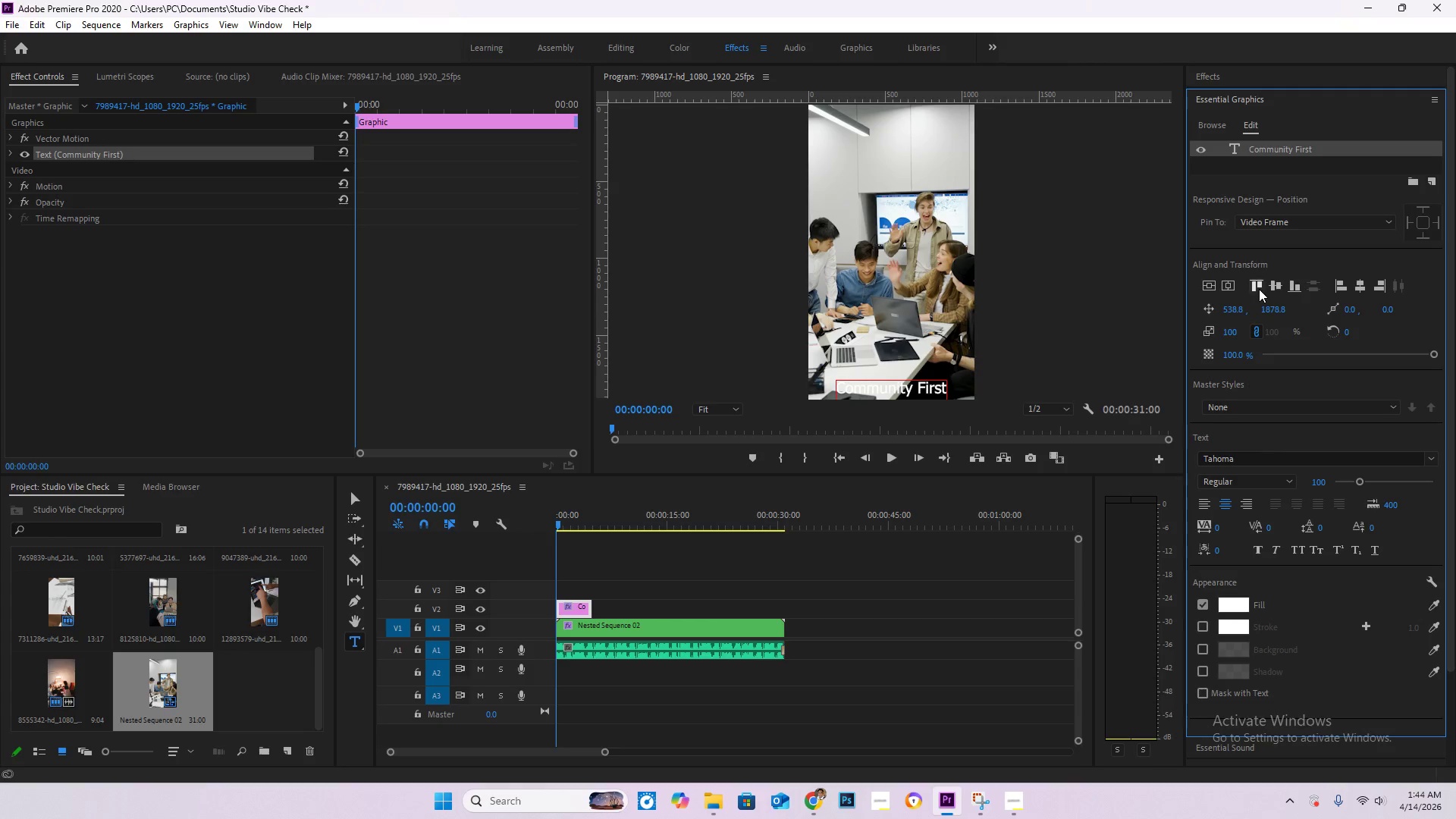 
left_click([1258, 289])
 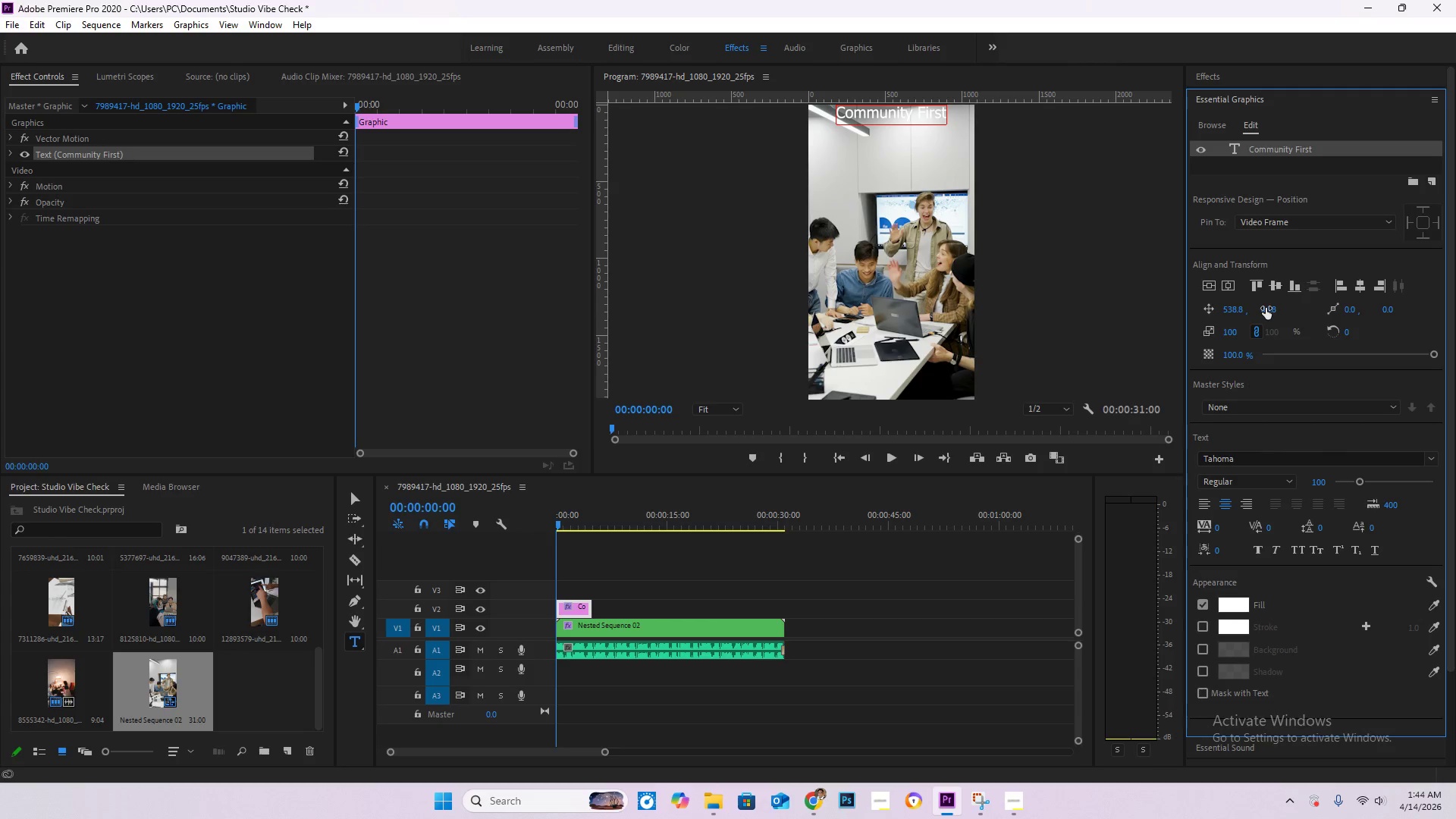 
left_click([1276, 288])
 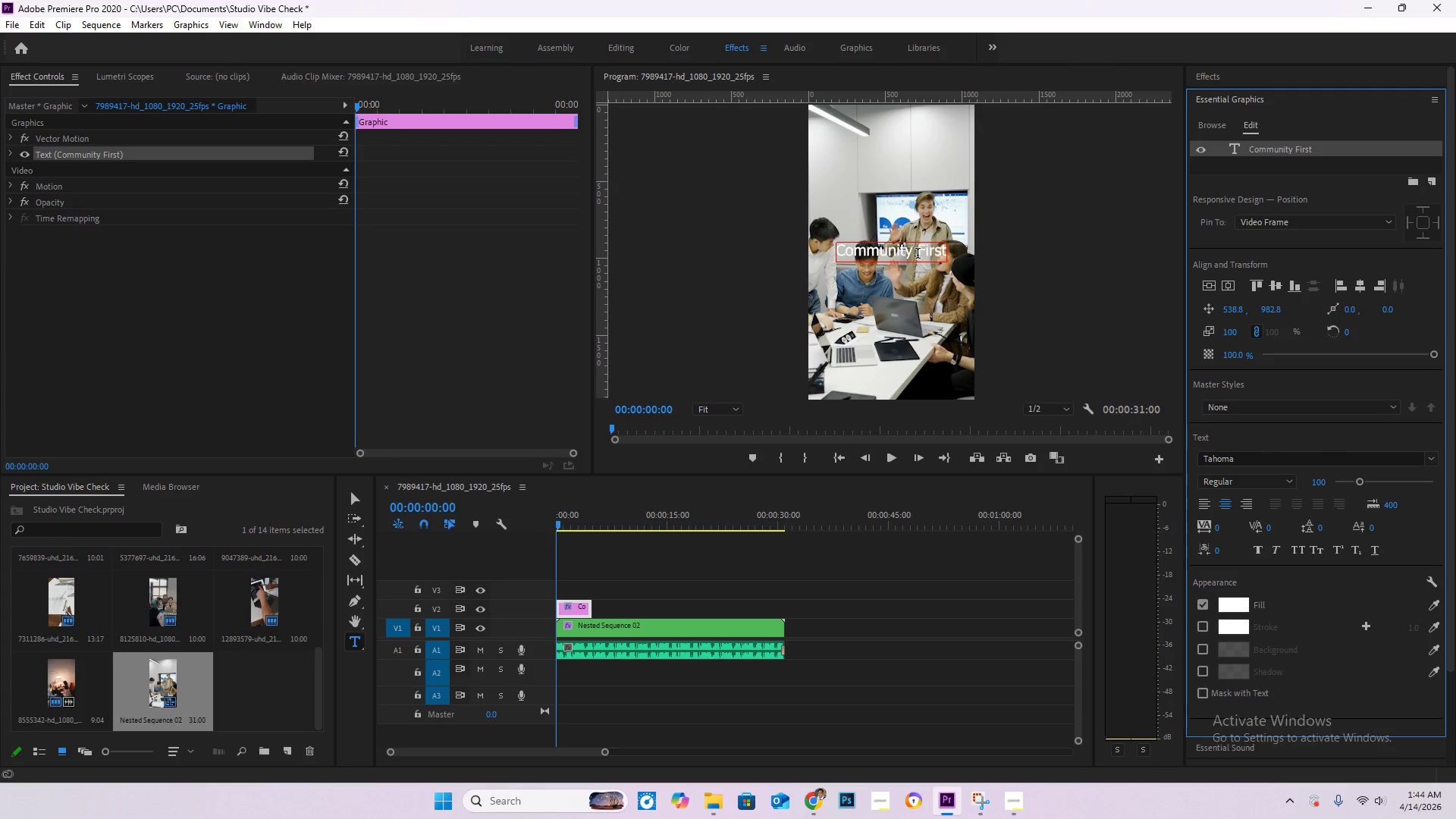 
wait(8.84)
 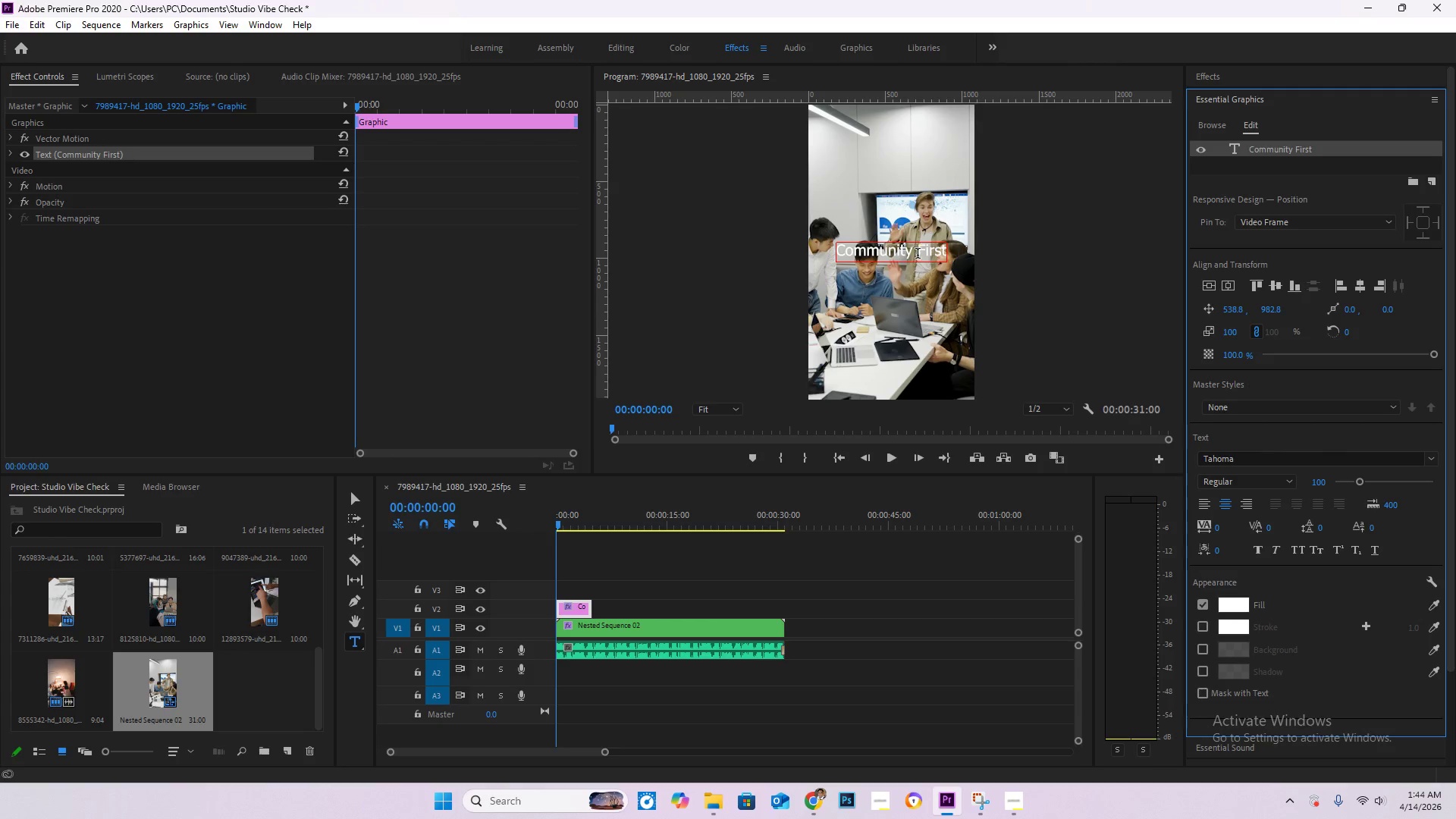 
key(Space)
 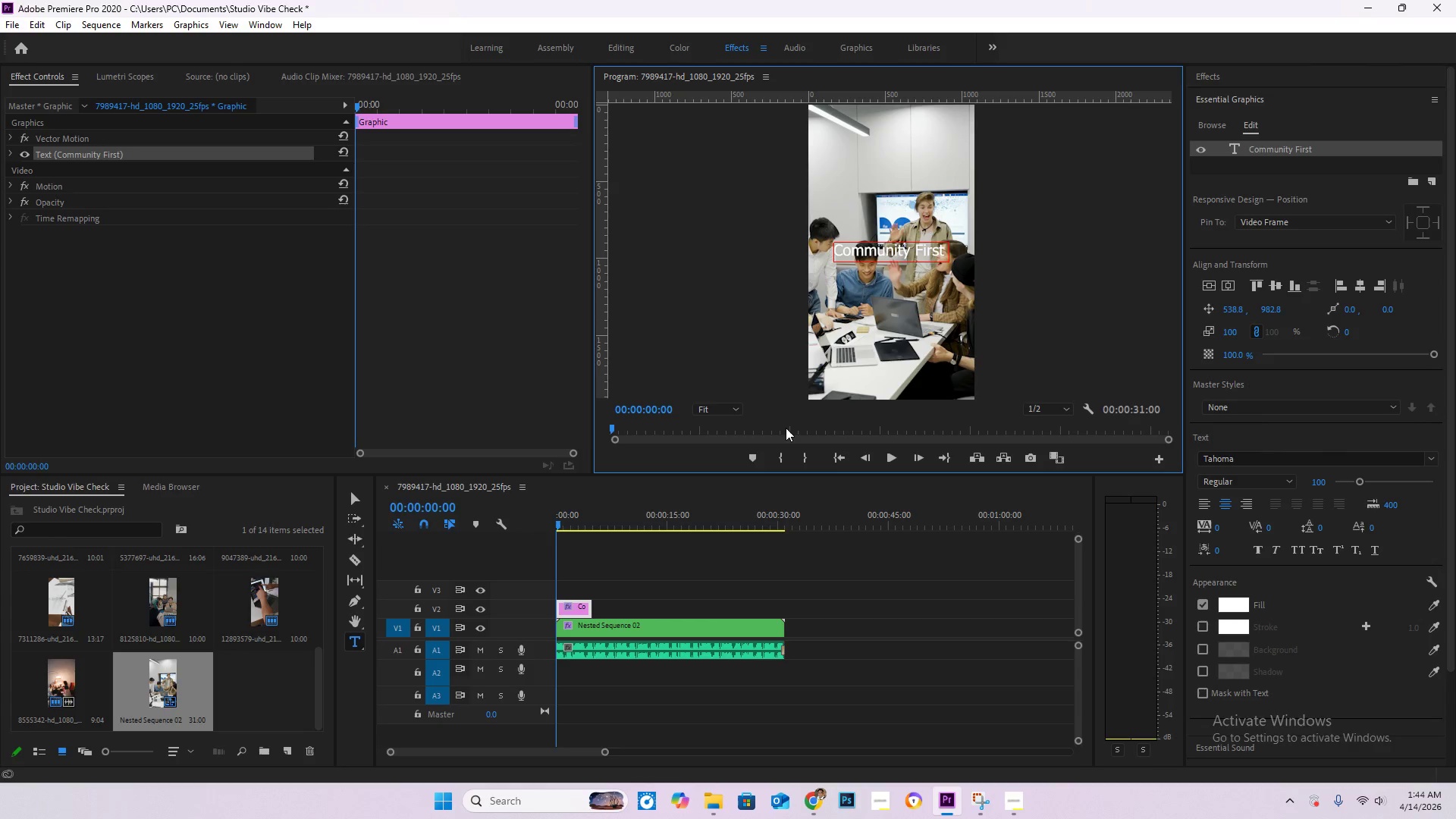 
key(Control+Z)
 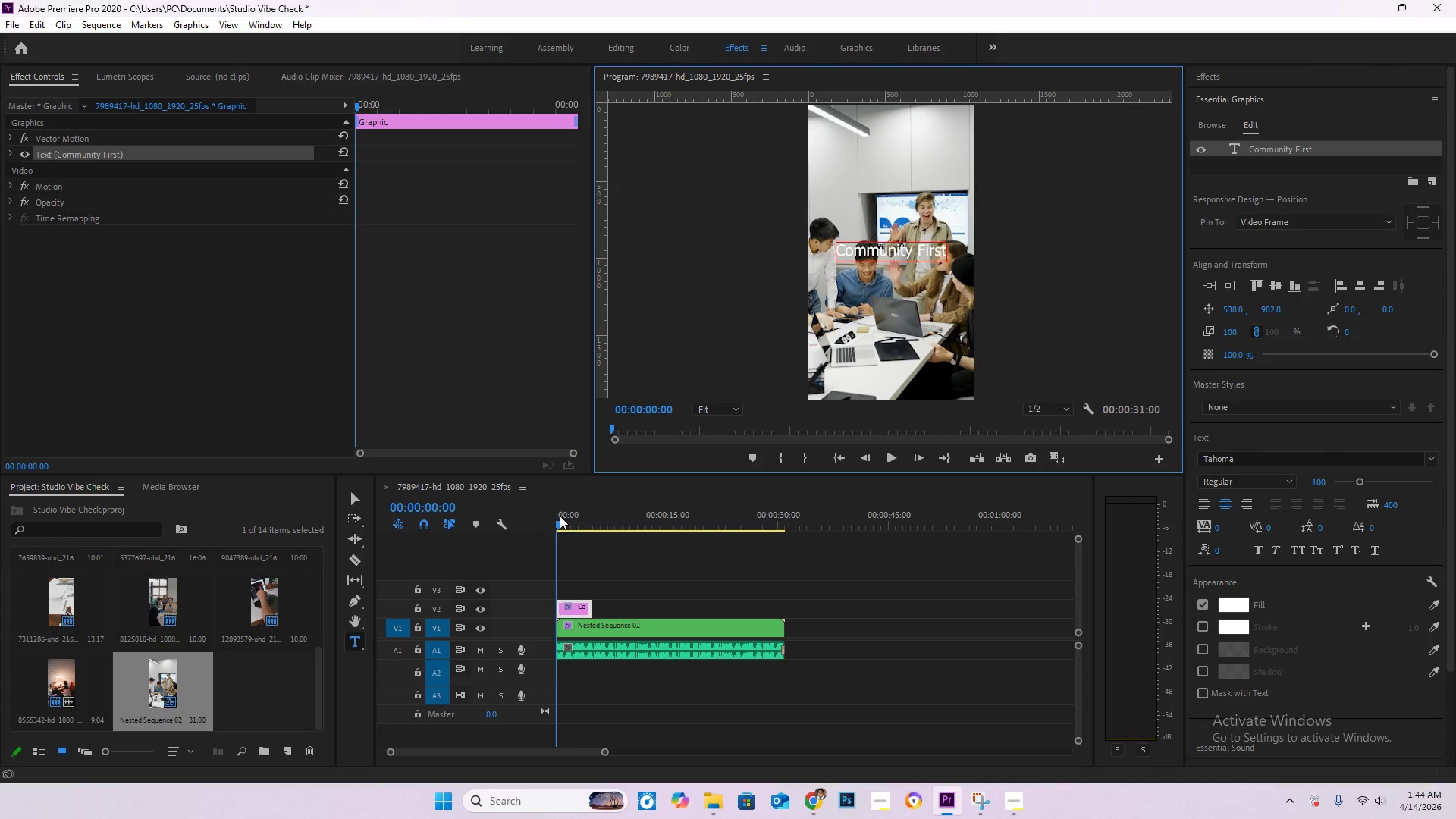 
left_click_drag(start_coordinate=[557, 516], to_coordinate=[516, 518])
 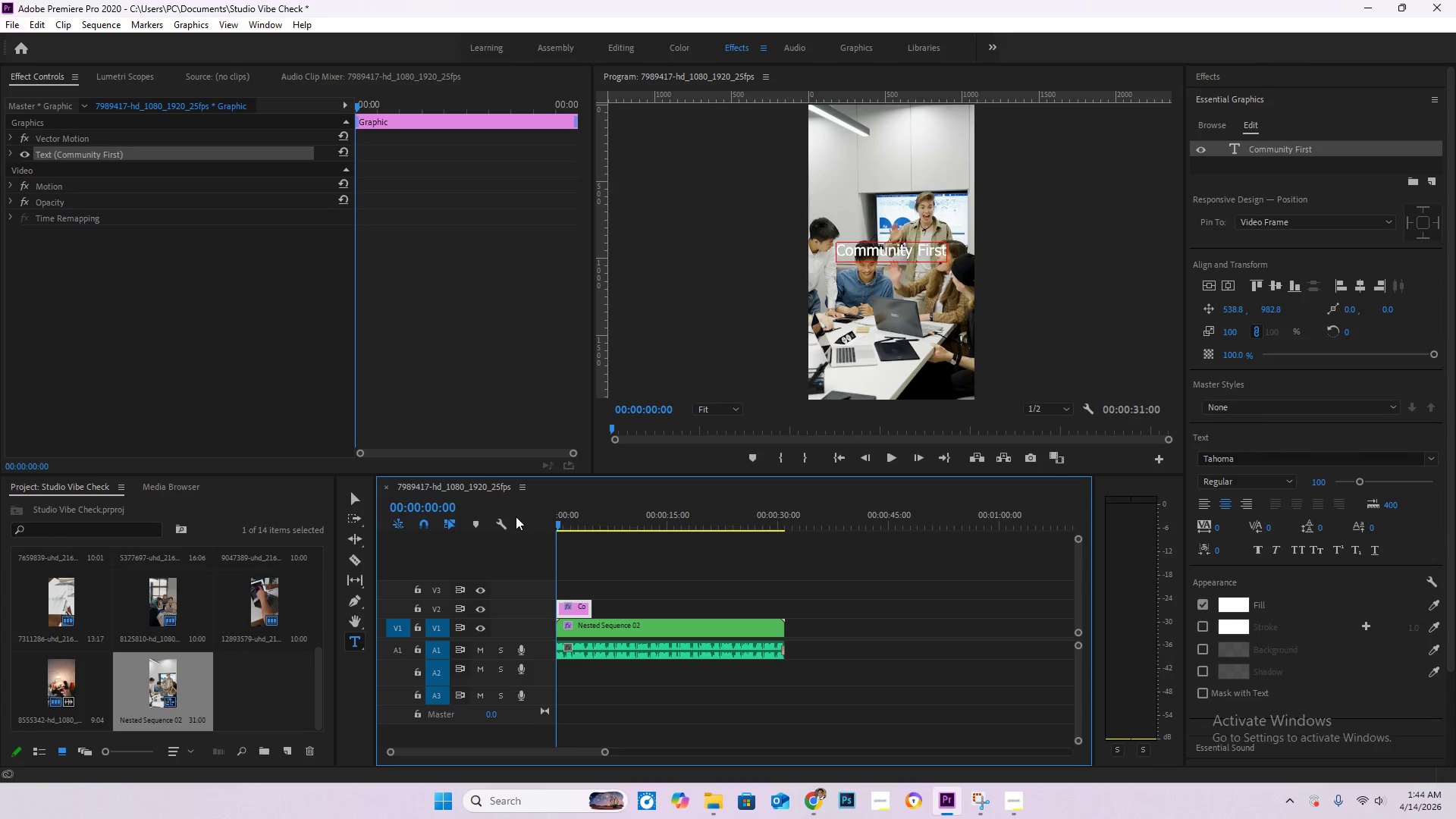 
key(Space)
 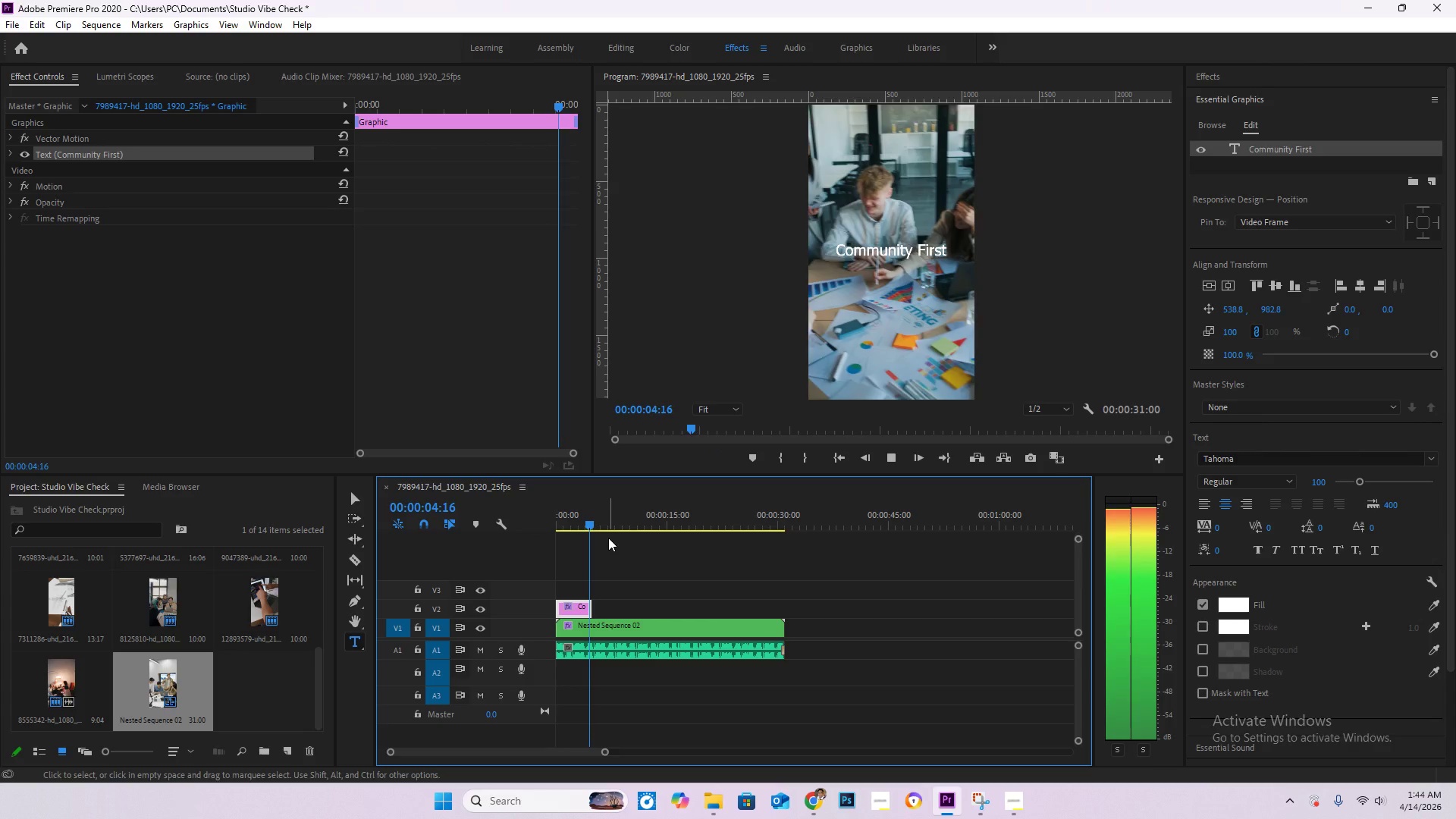 
wait(9.73)
 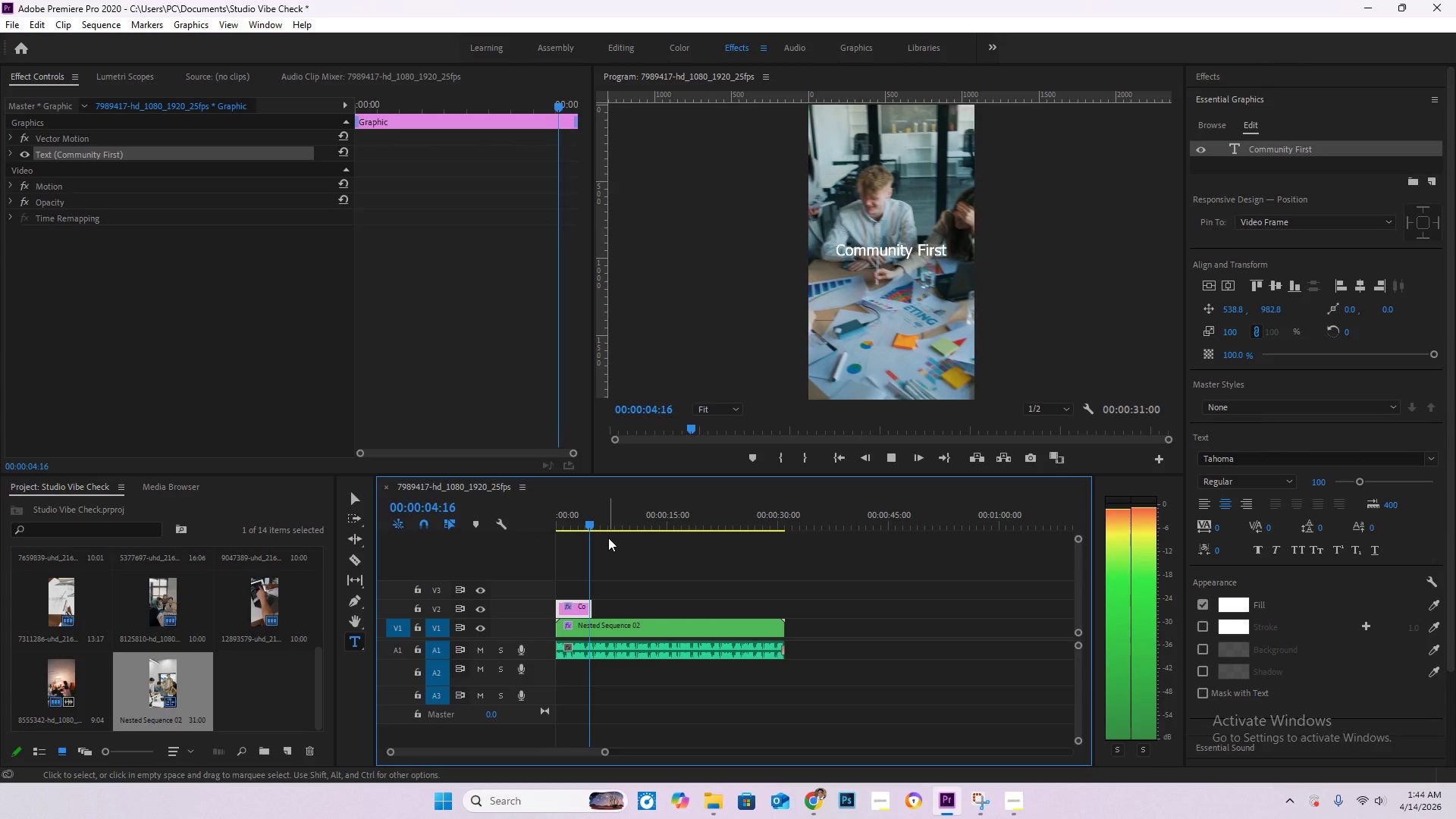 
left_click_drag(start_coordinate=[626, 525], to_coordinate=[606, 522])
 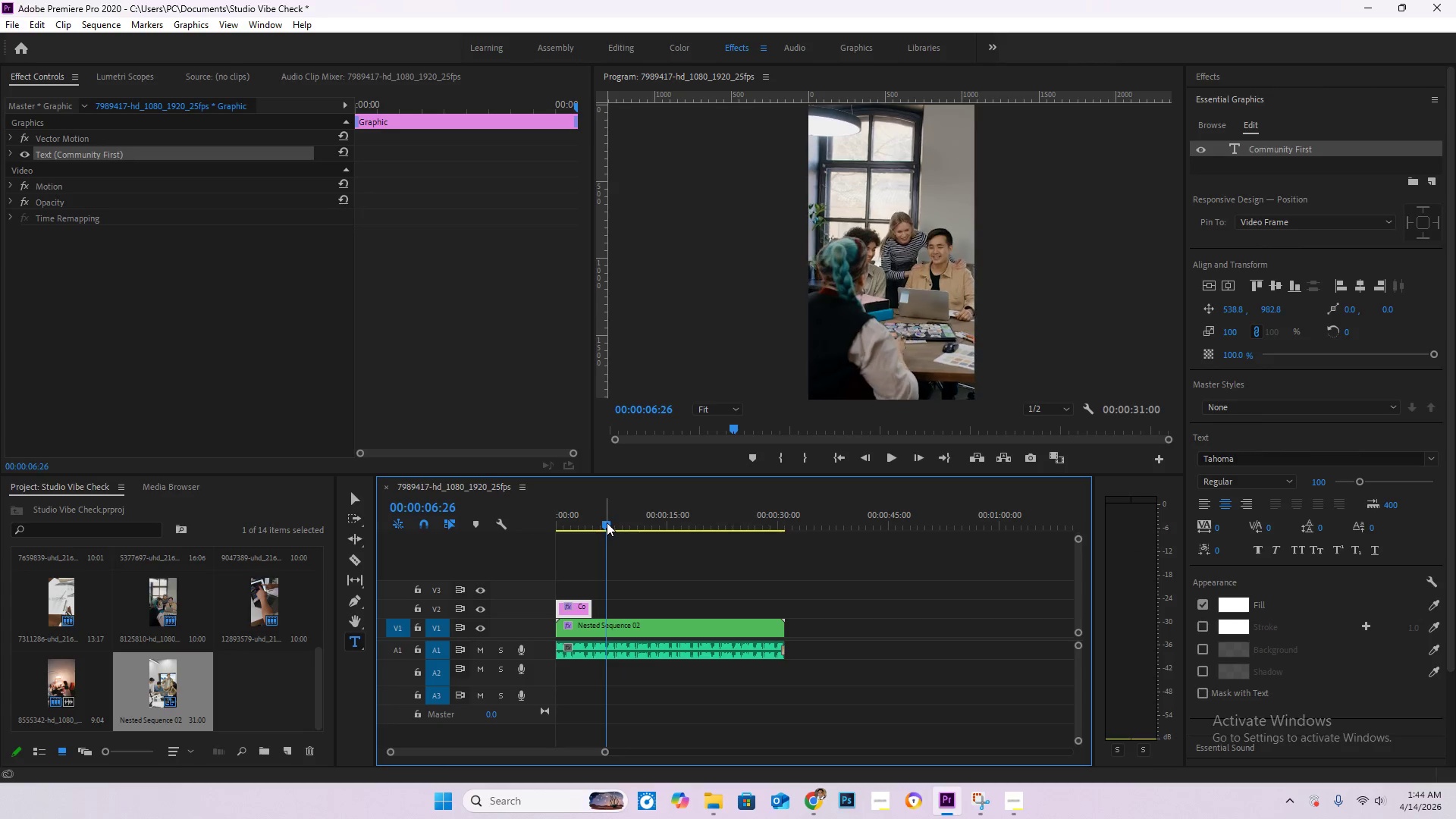 
key(Space)
 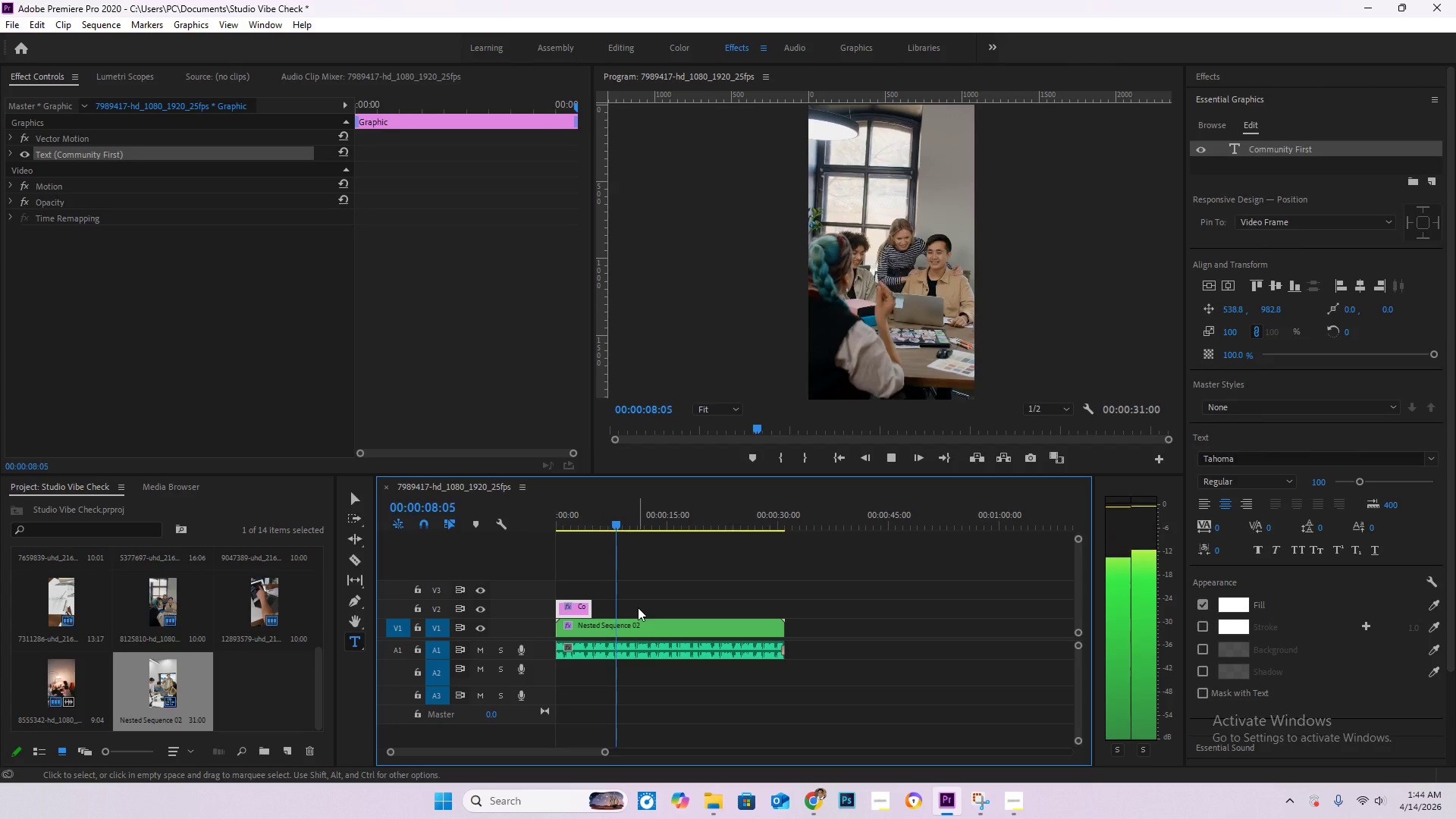 
key(Space)
 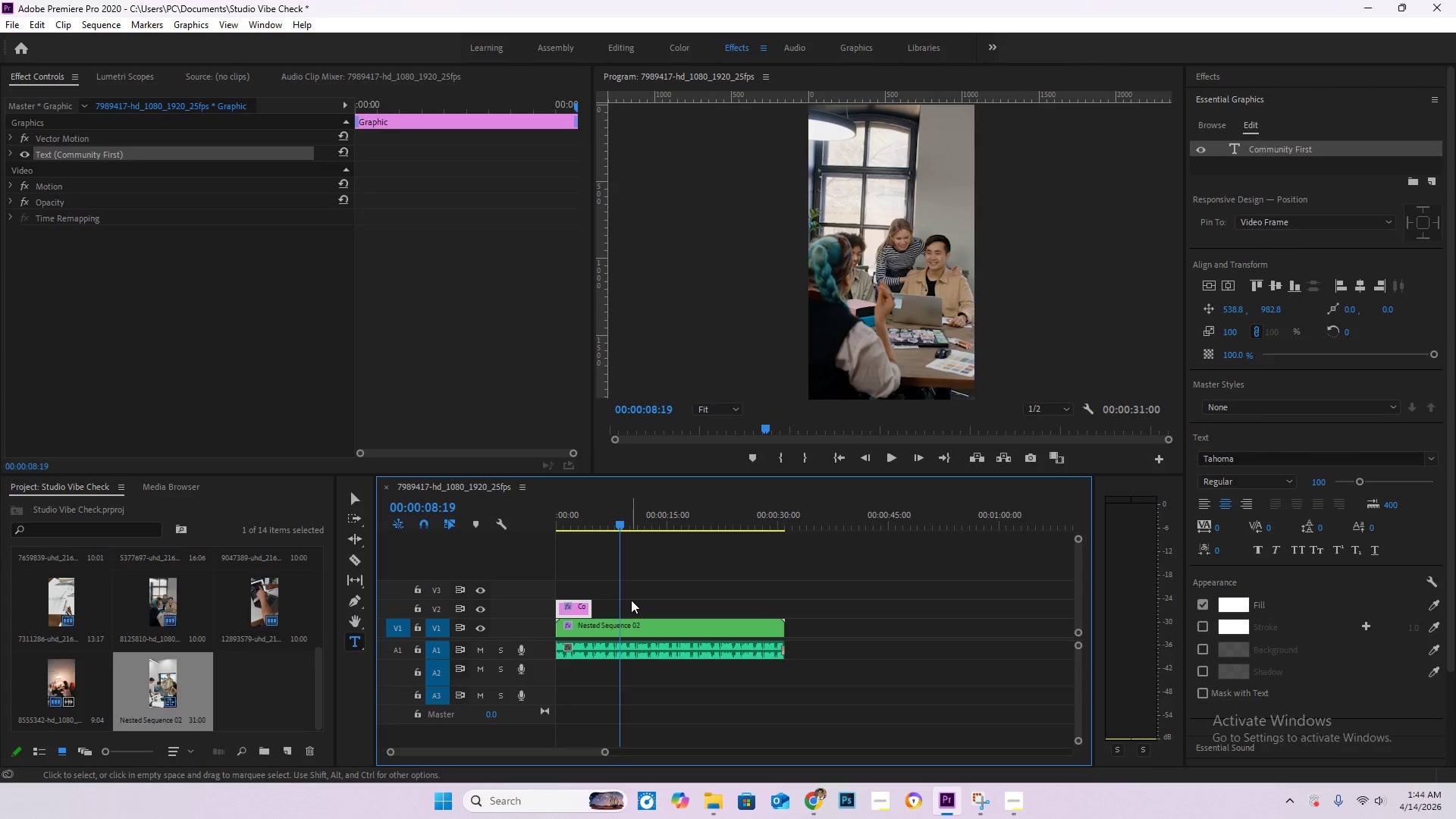 
key(ArrowRight)
 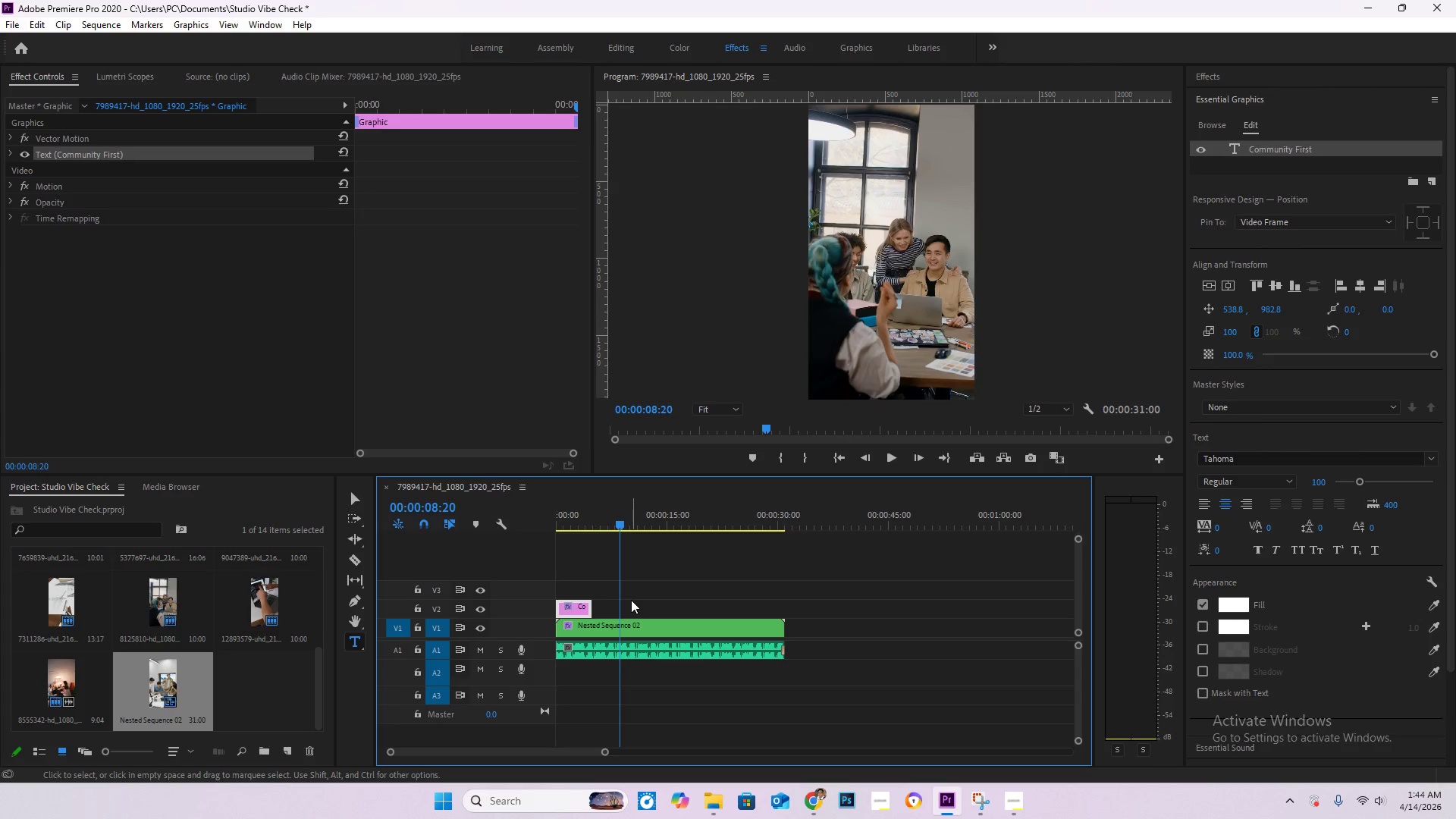 
key(ArrowRight)
 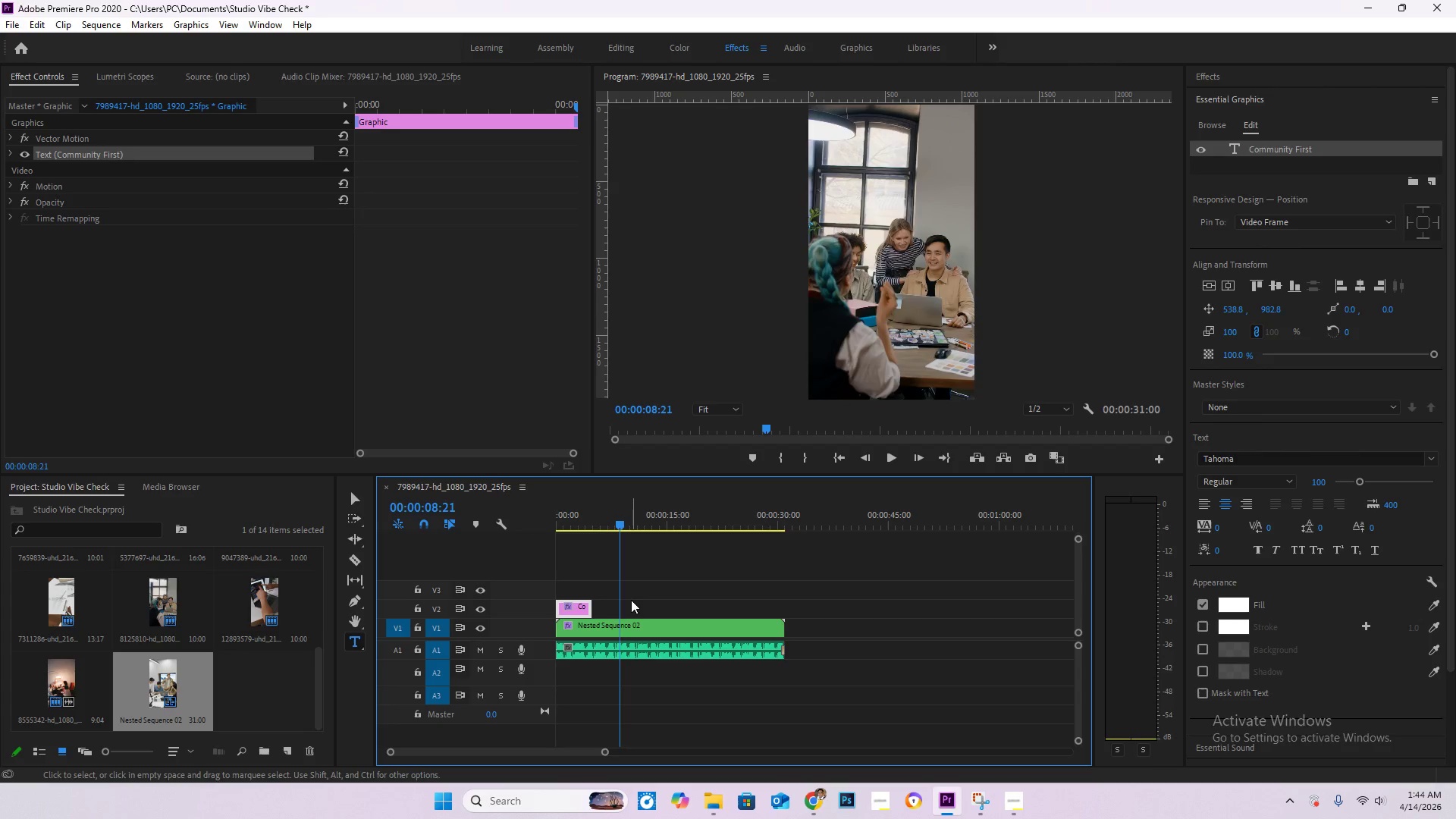 
key(ArrowRight)
 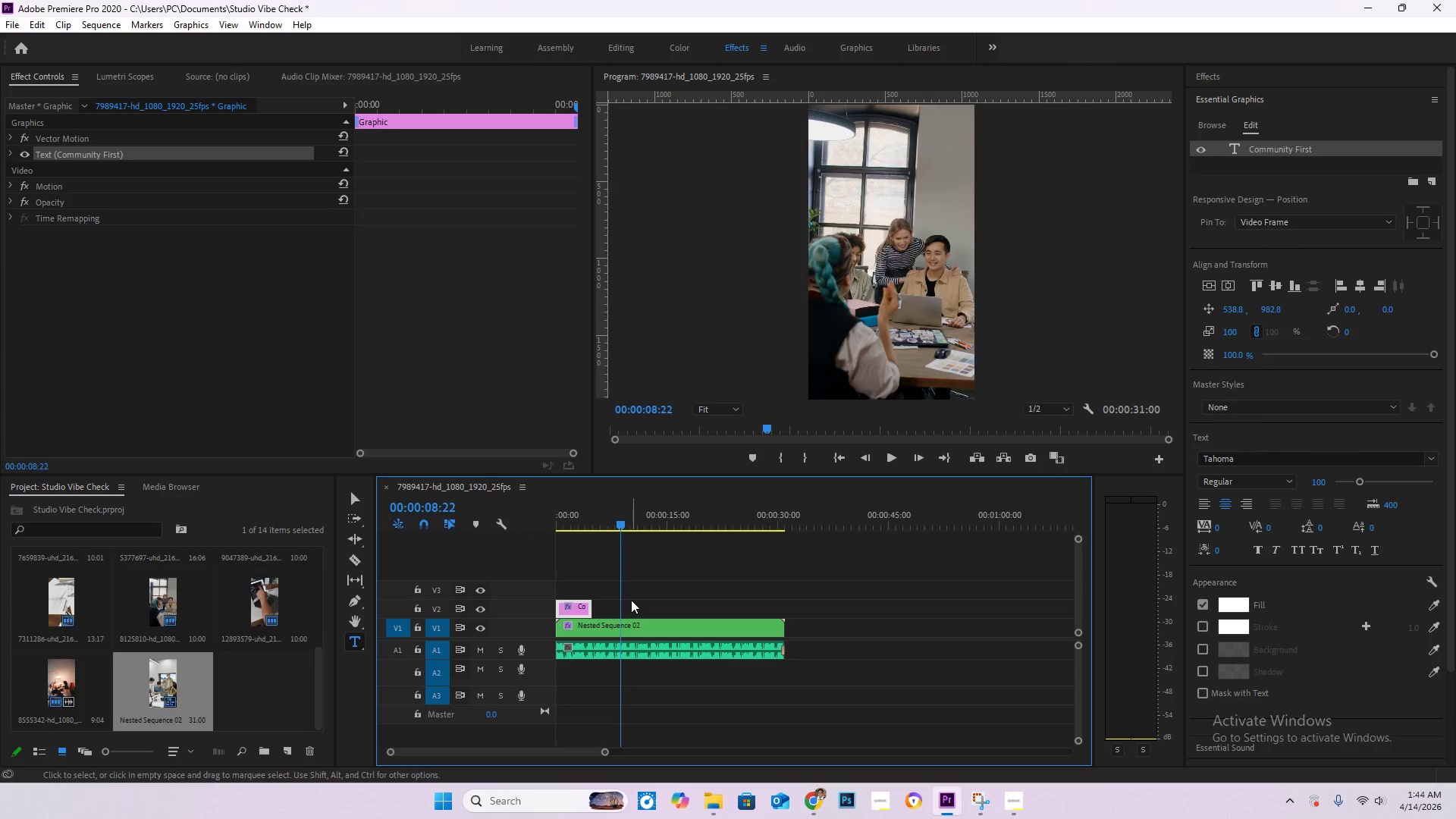 
key(ArrowRight)
 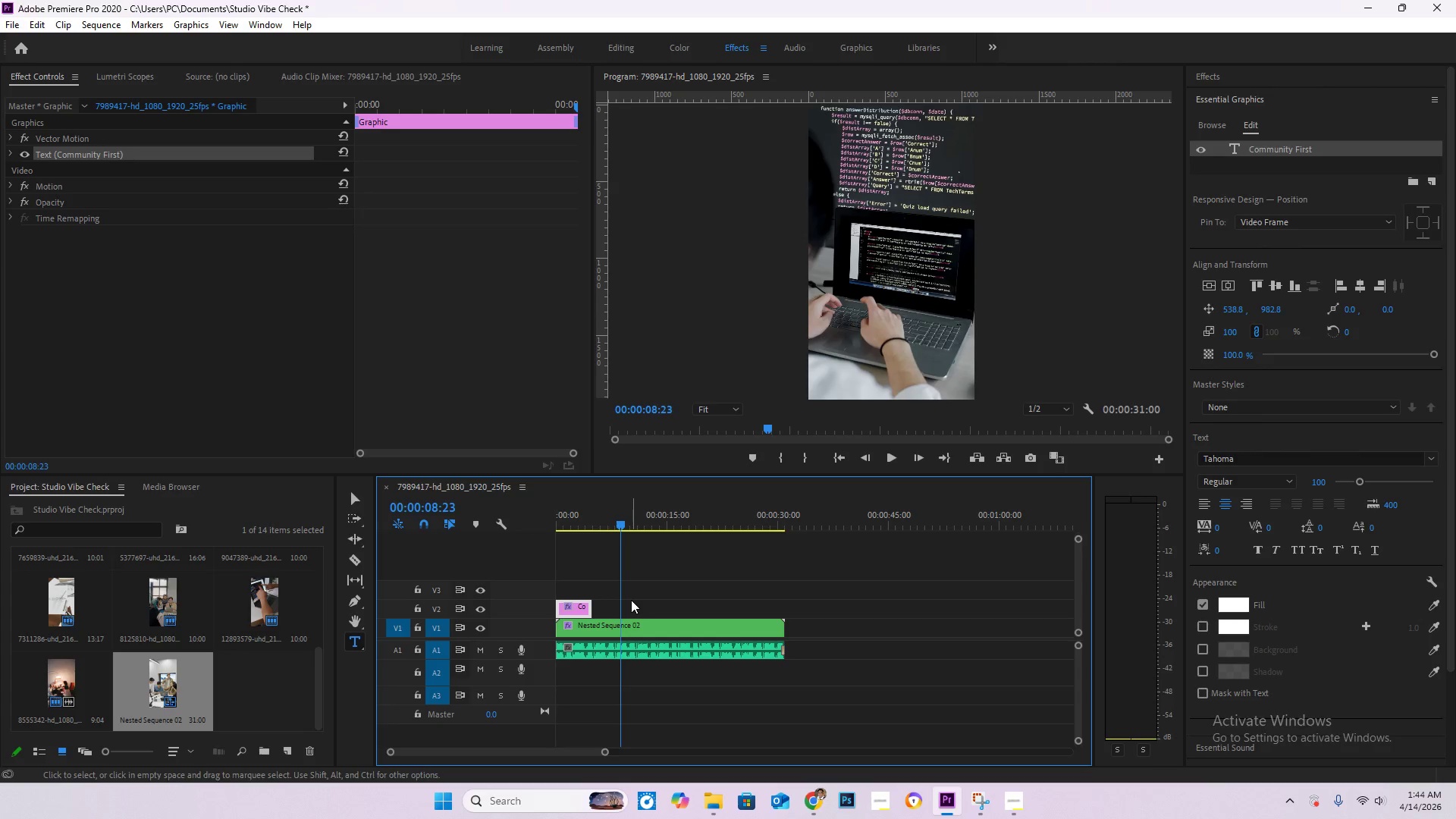 
key(ArrowLeft)
 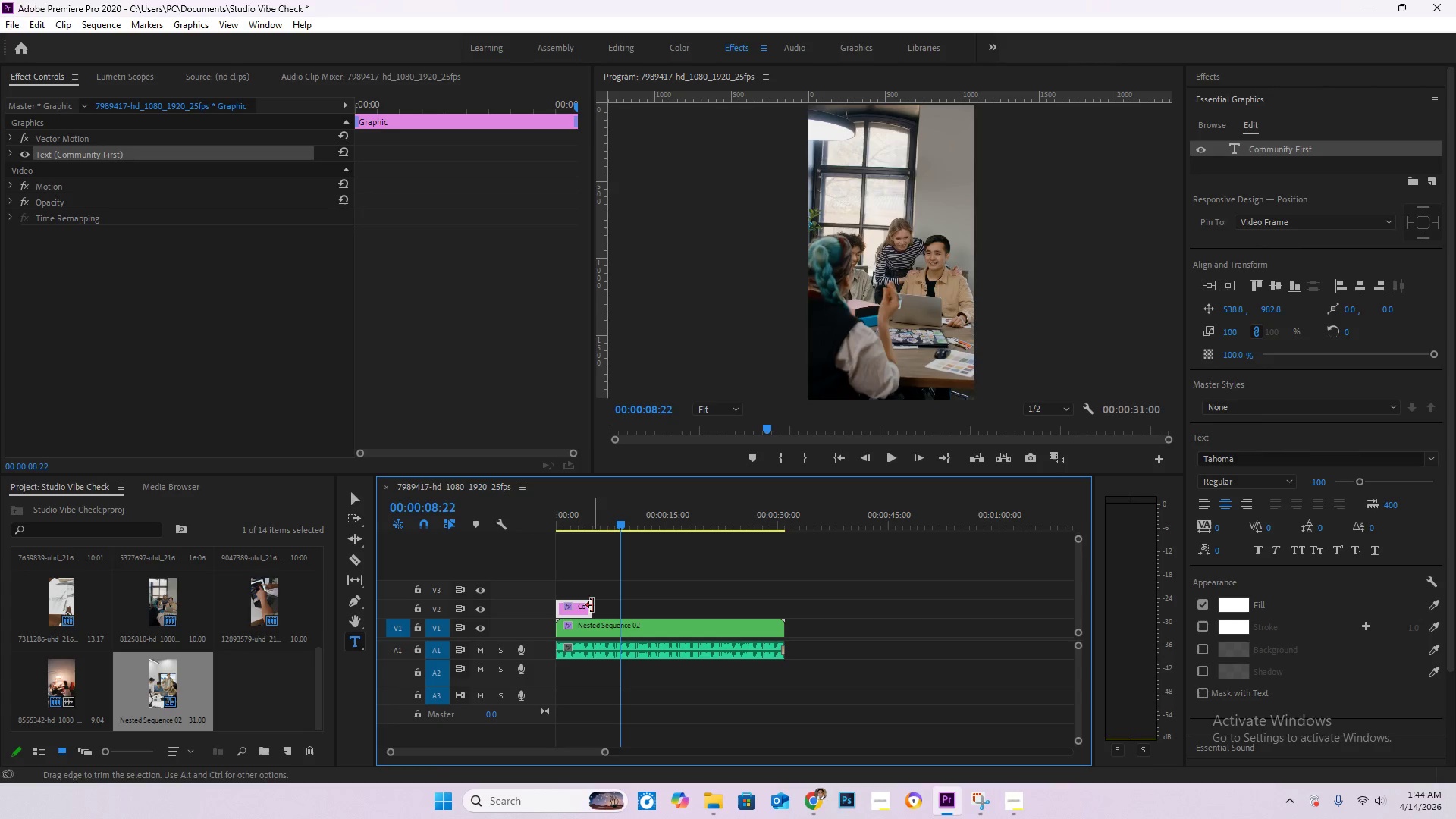 
key(V)
 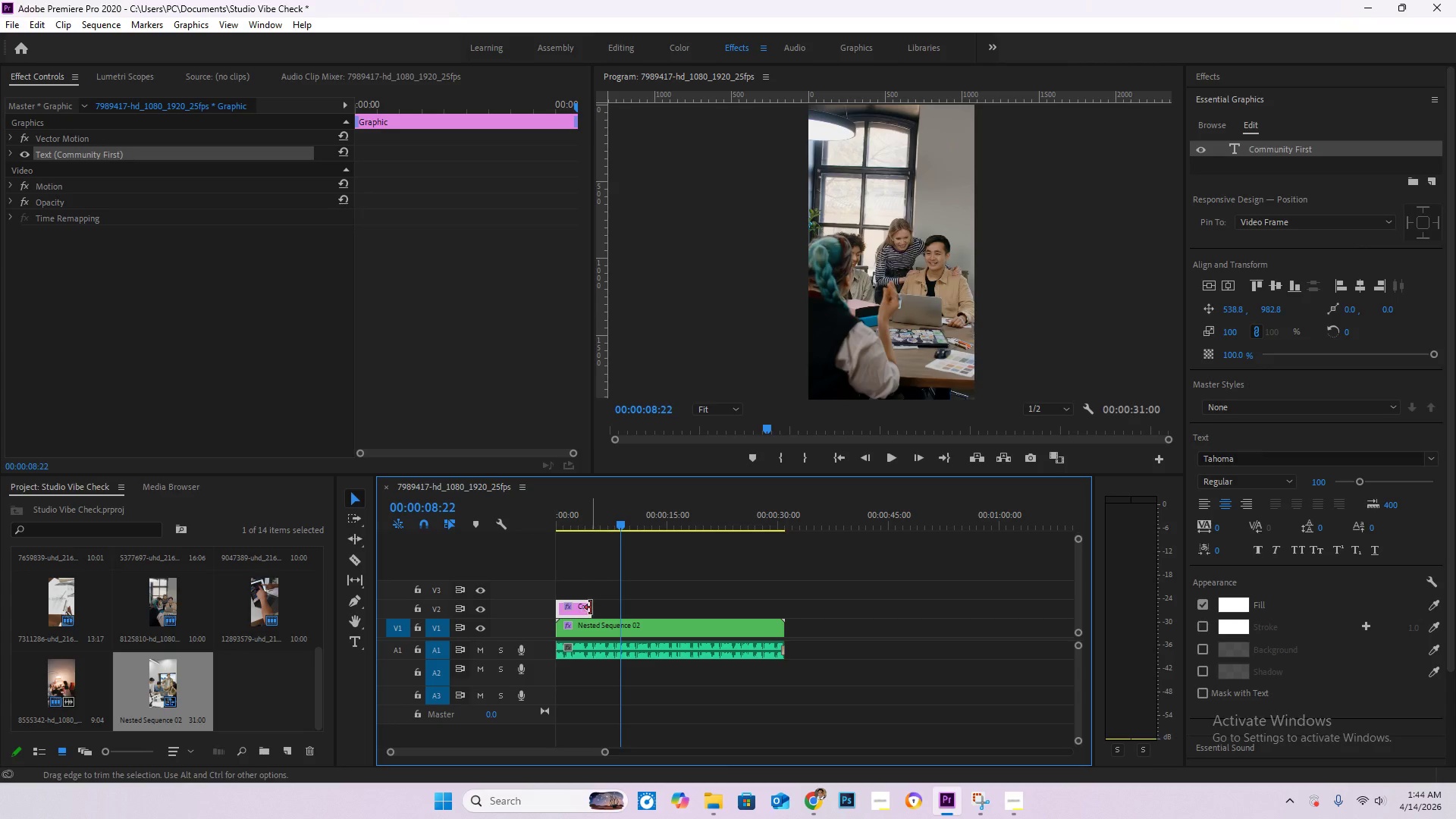 
left_click_drag(start_coordinate=[592, 607], to_coordinate=[621, 610])
 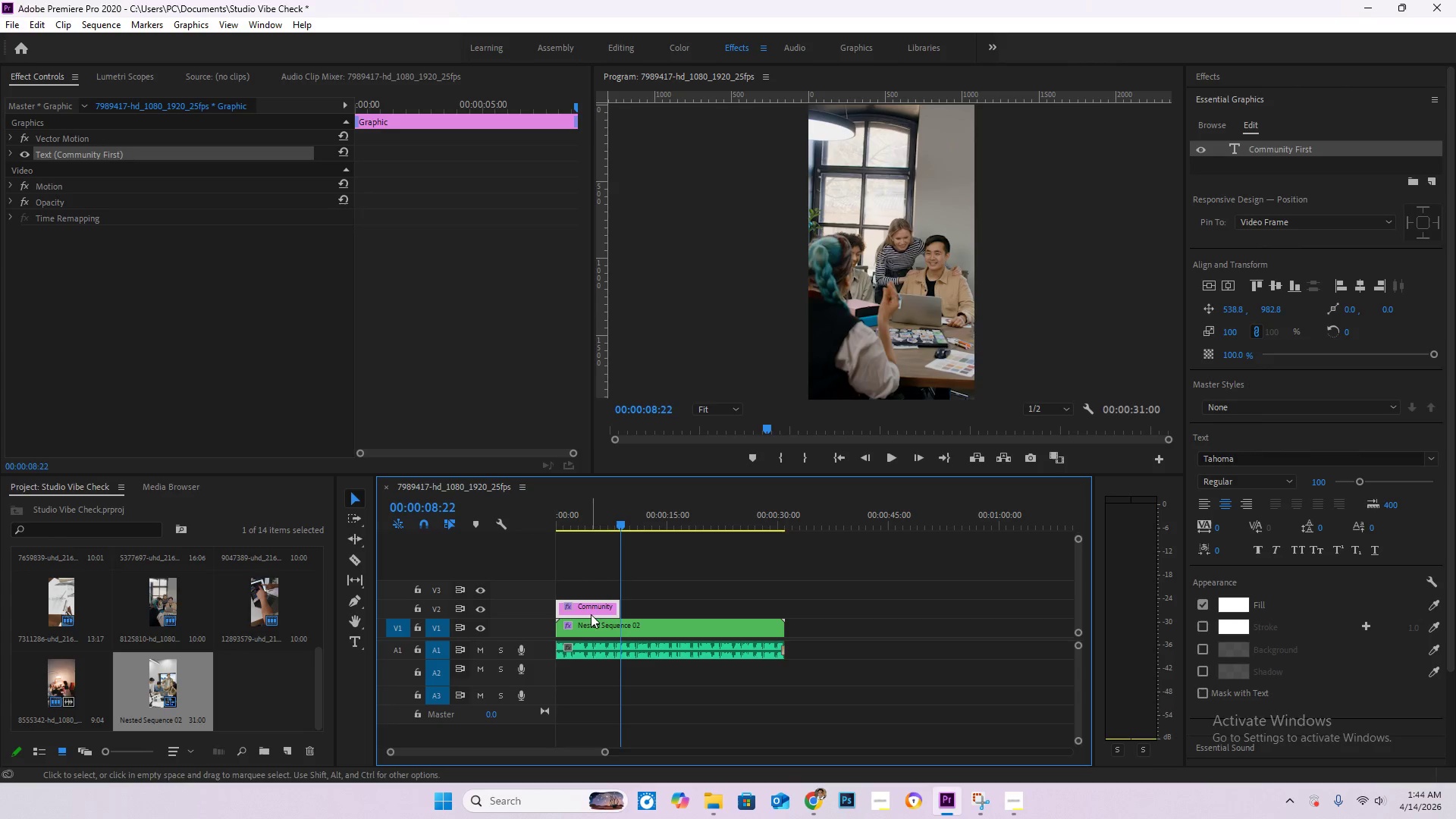 
left_click([593, 609])
 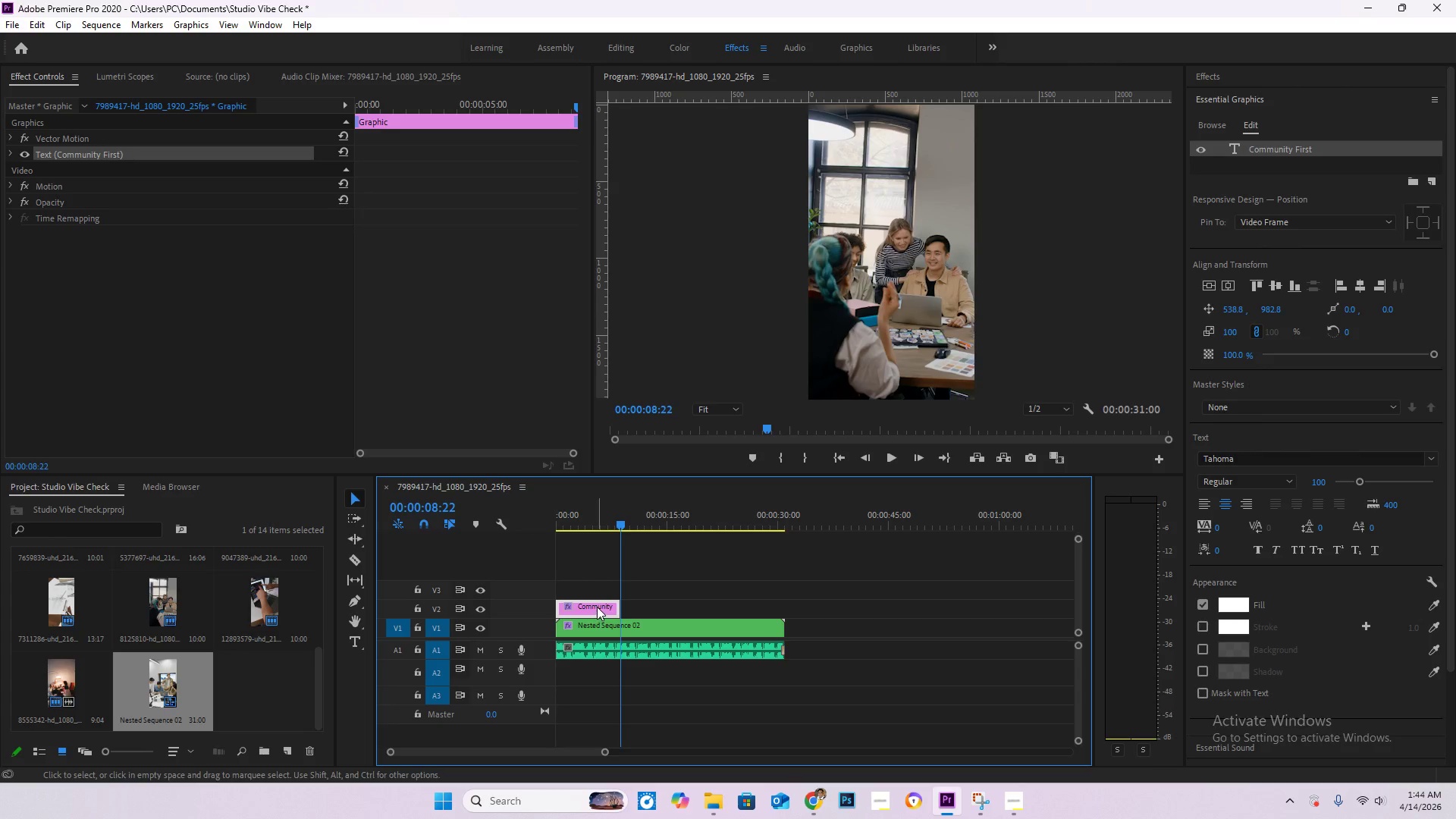 
left_click([598, 607])
 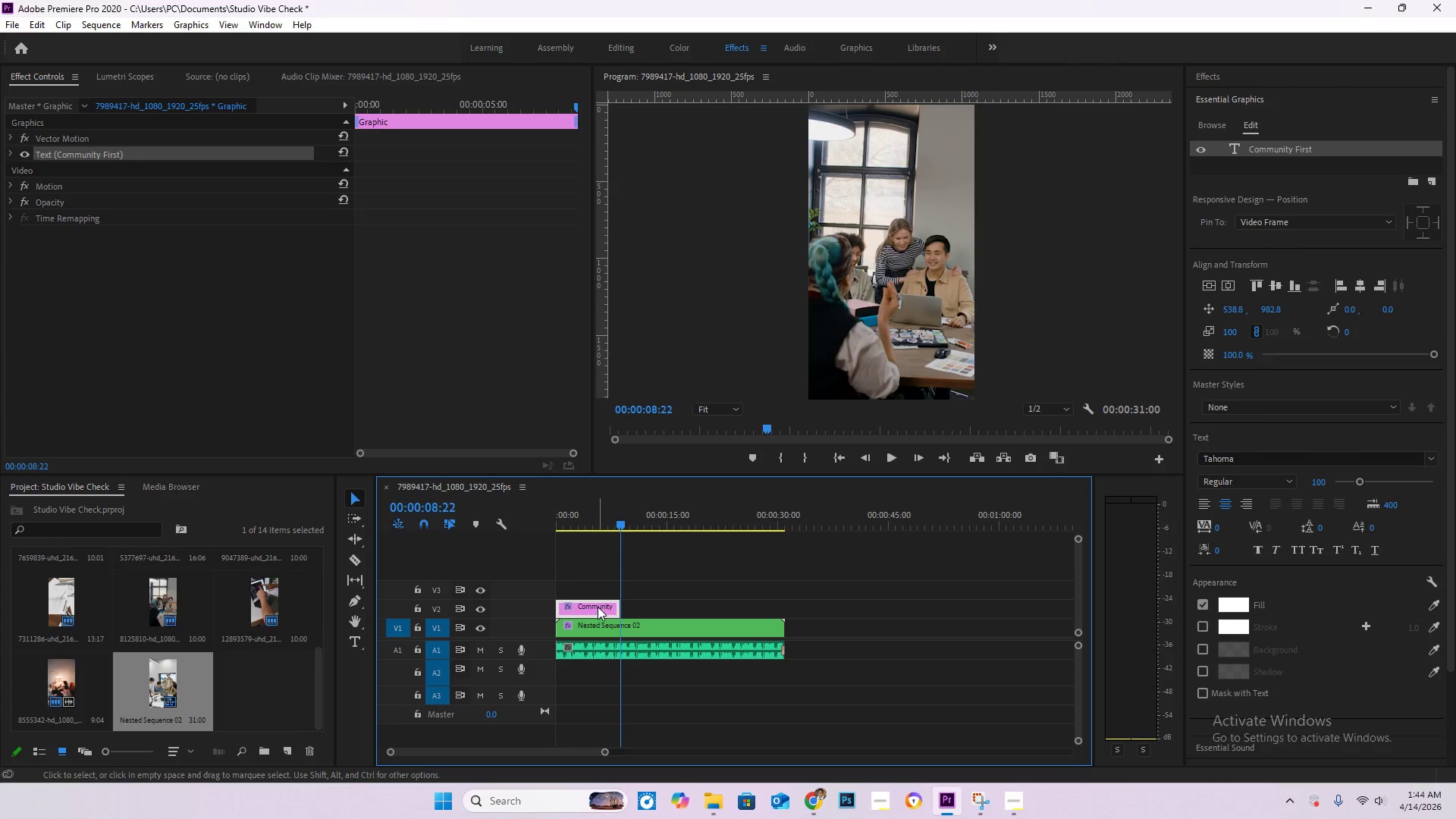 
key(Control+C)
 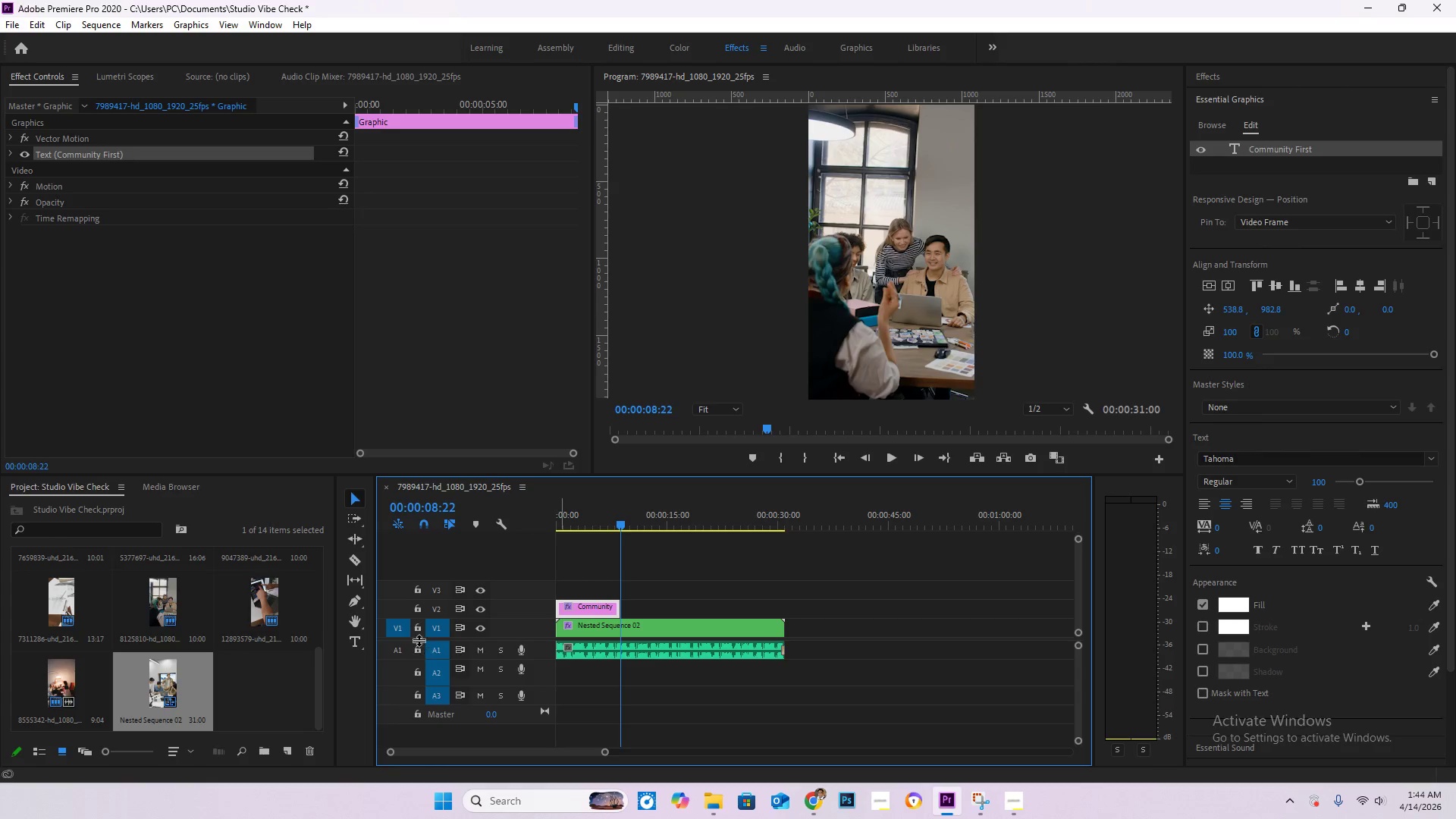 
left_click([415, 628])
 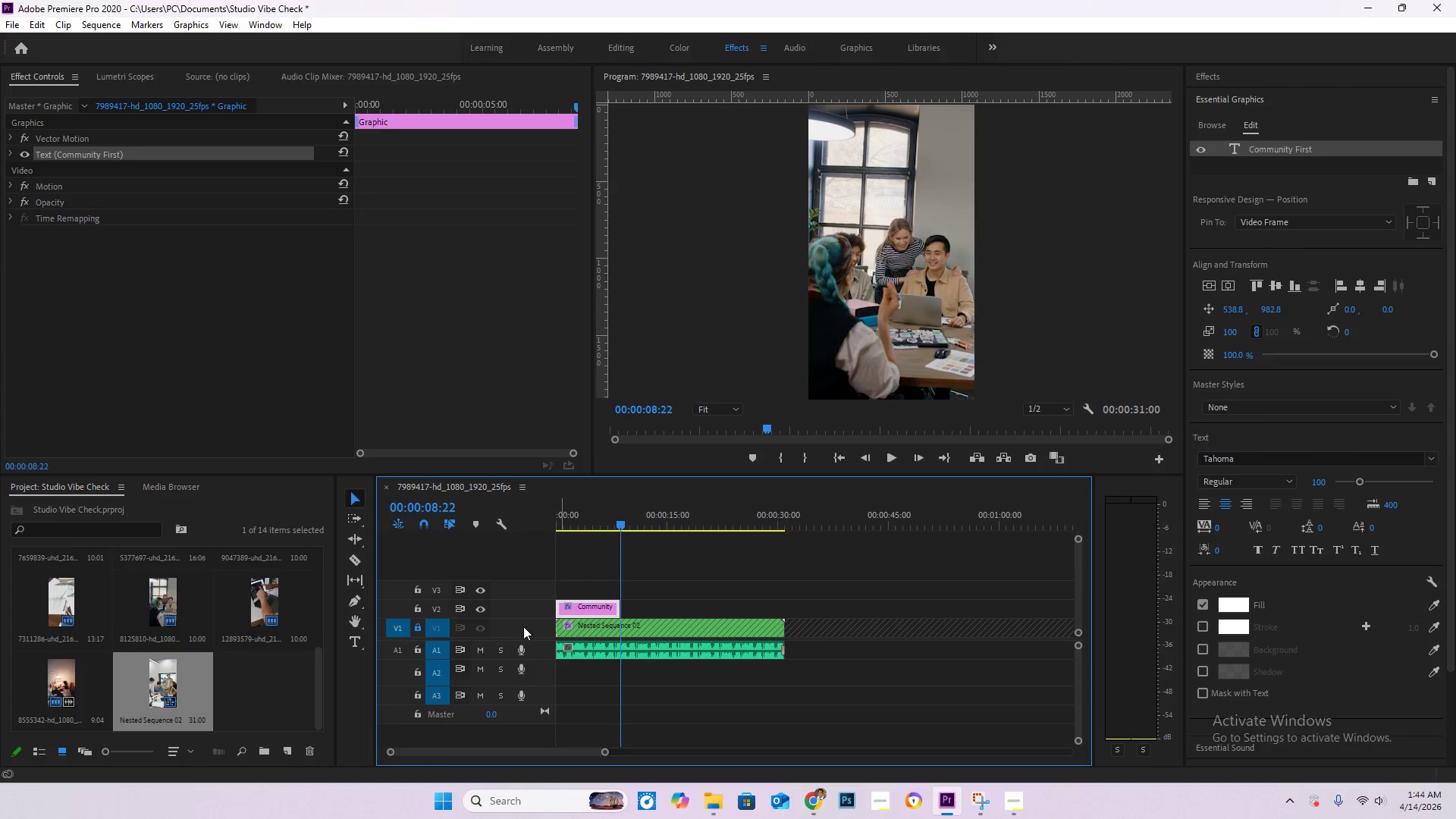 
key(Control+V)
 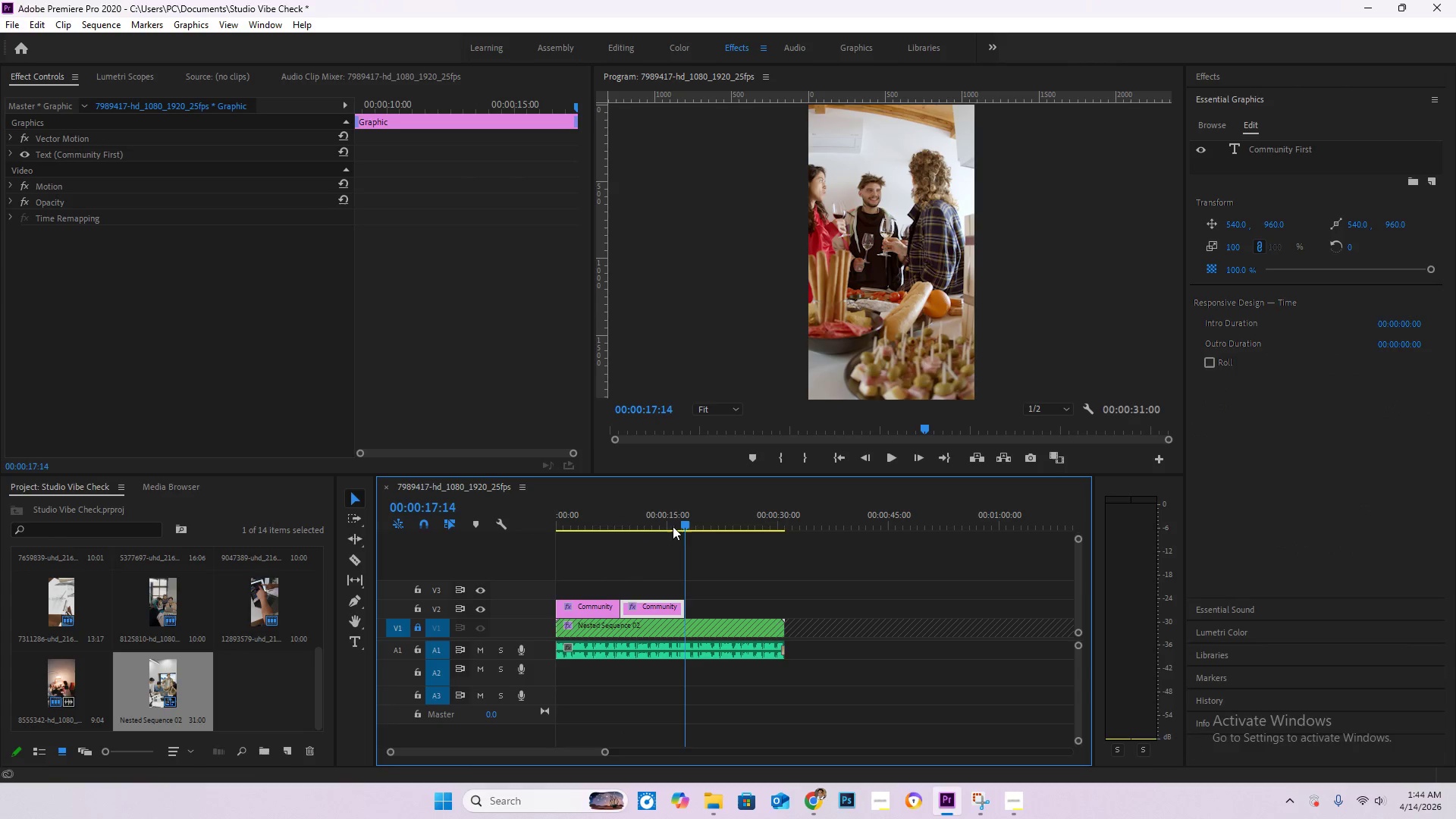 
key(Space)
 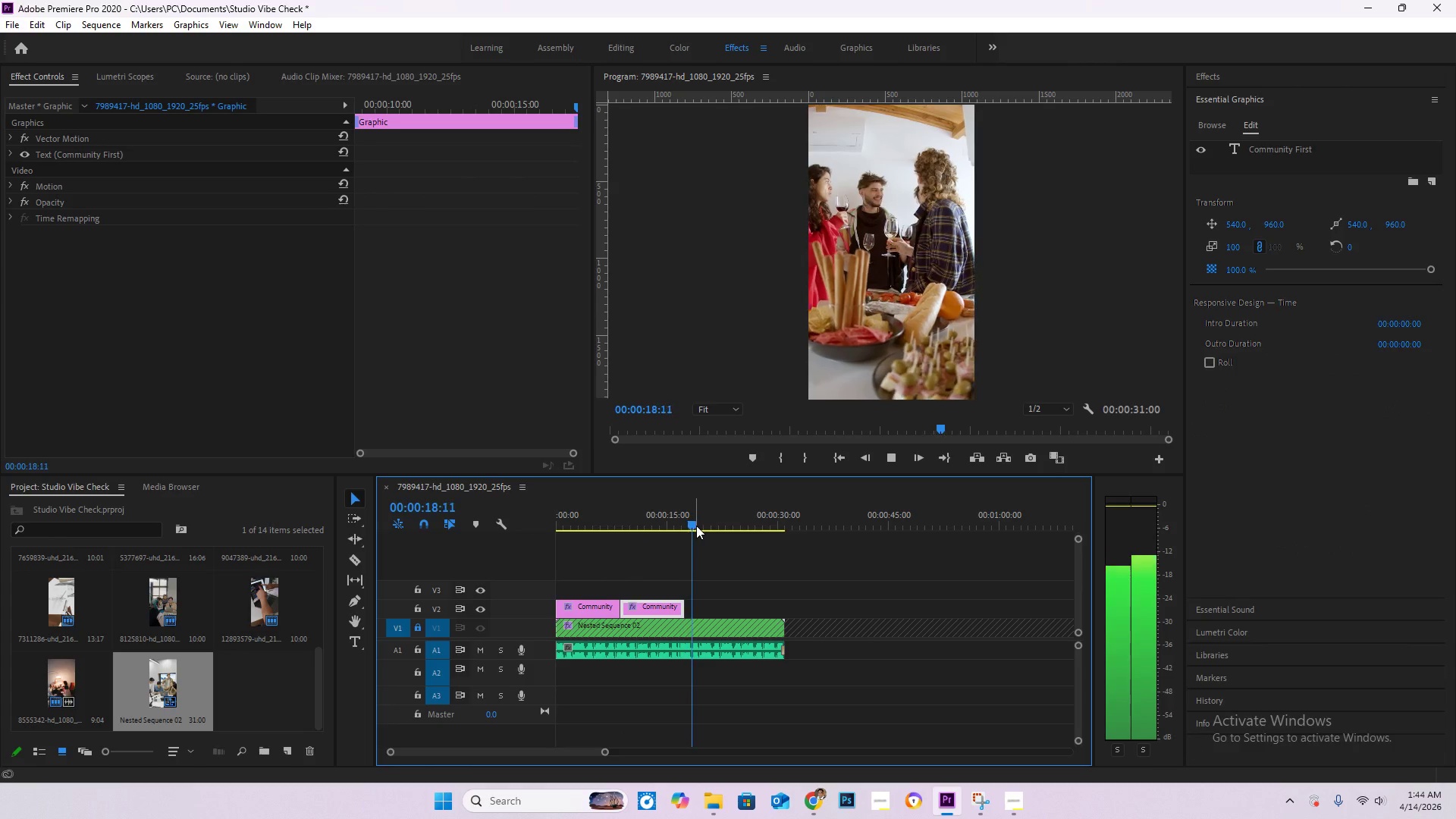 
left_click_drag(start_coordinate=[696, 526], to_coordinate=[688, 529])
 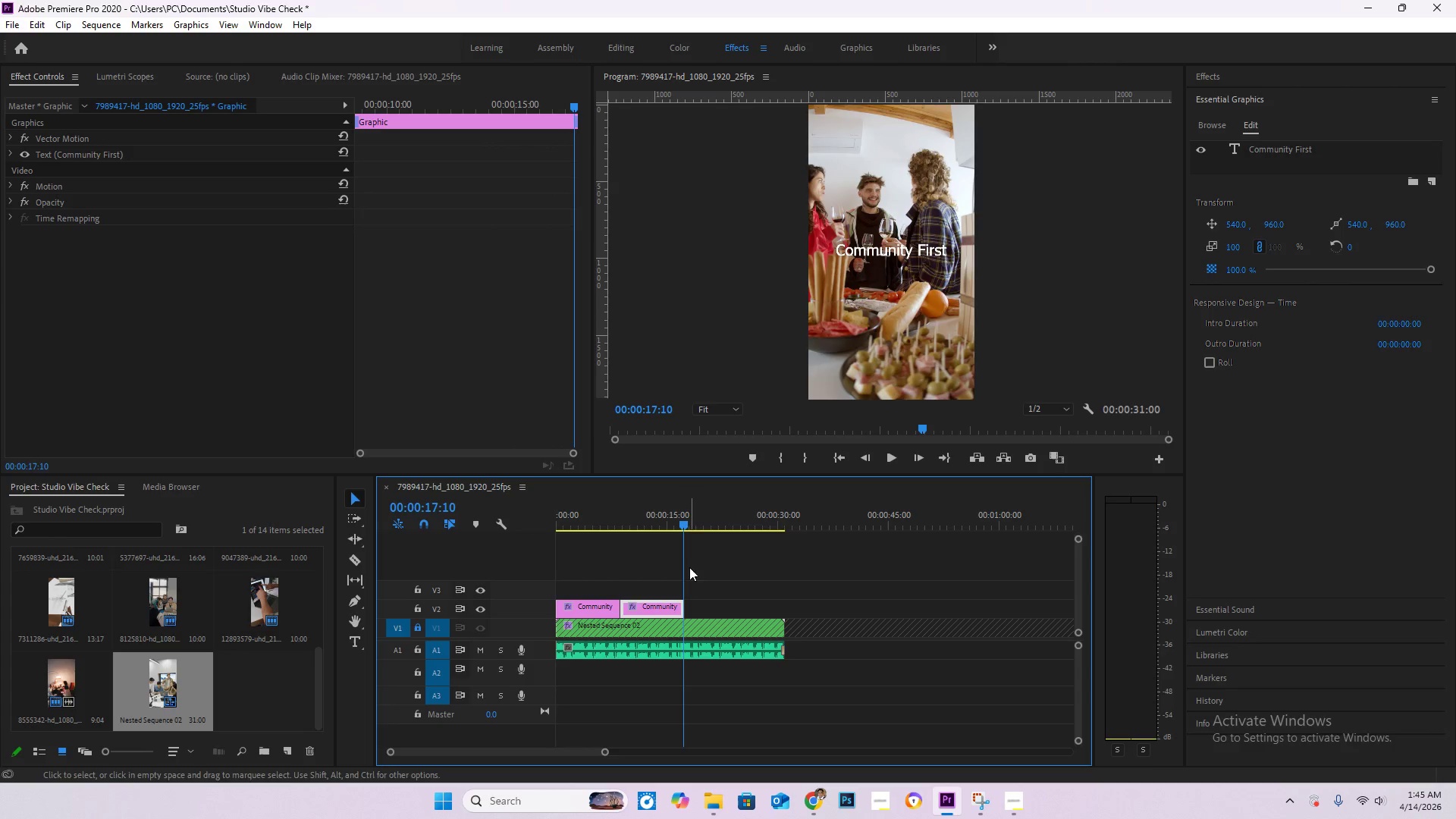 
hold_key(key=AltLeft, duration=1.47)
scroll: coordinate [693, 623], scroll_direction: up, amount: 23.0
 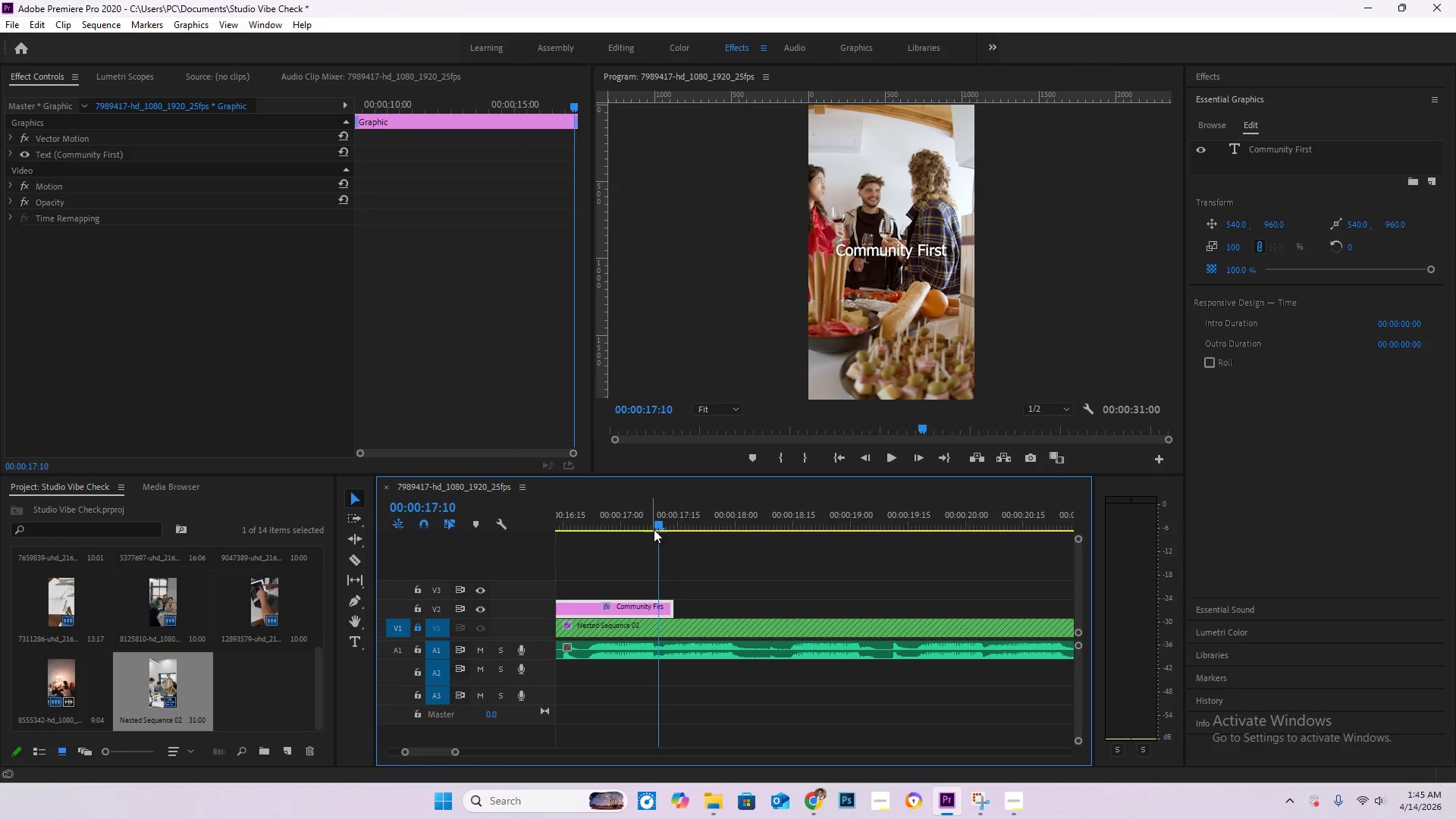 
left_click_drag(start_coordinate=[653, 522], to_coordinate=[605, 517])
 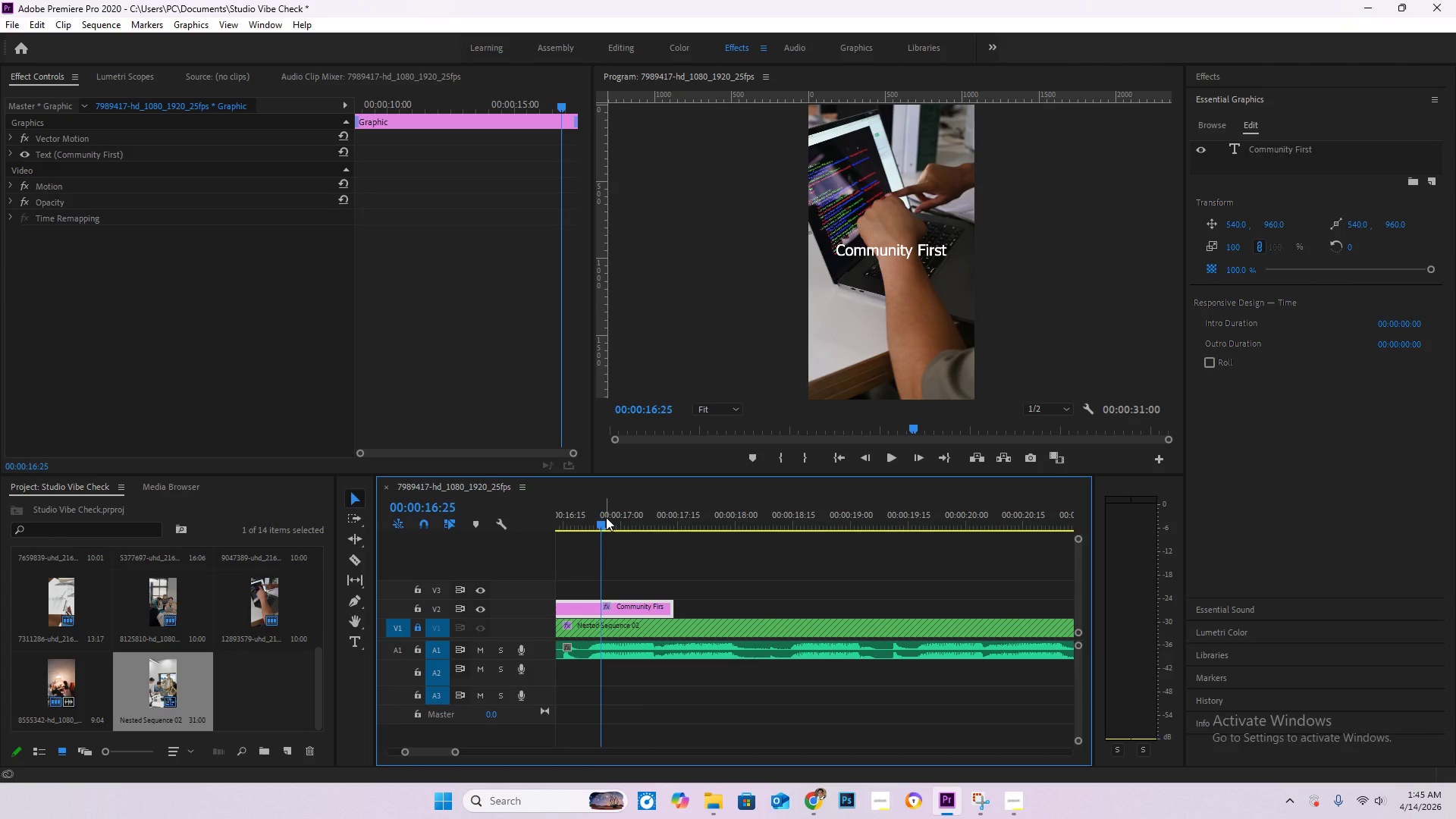 
key(Space)
 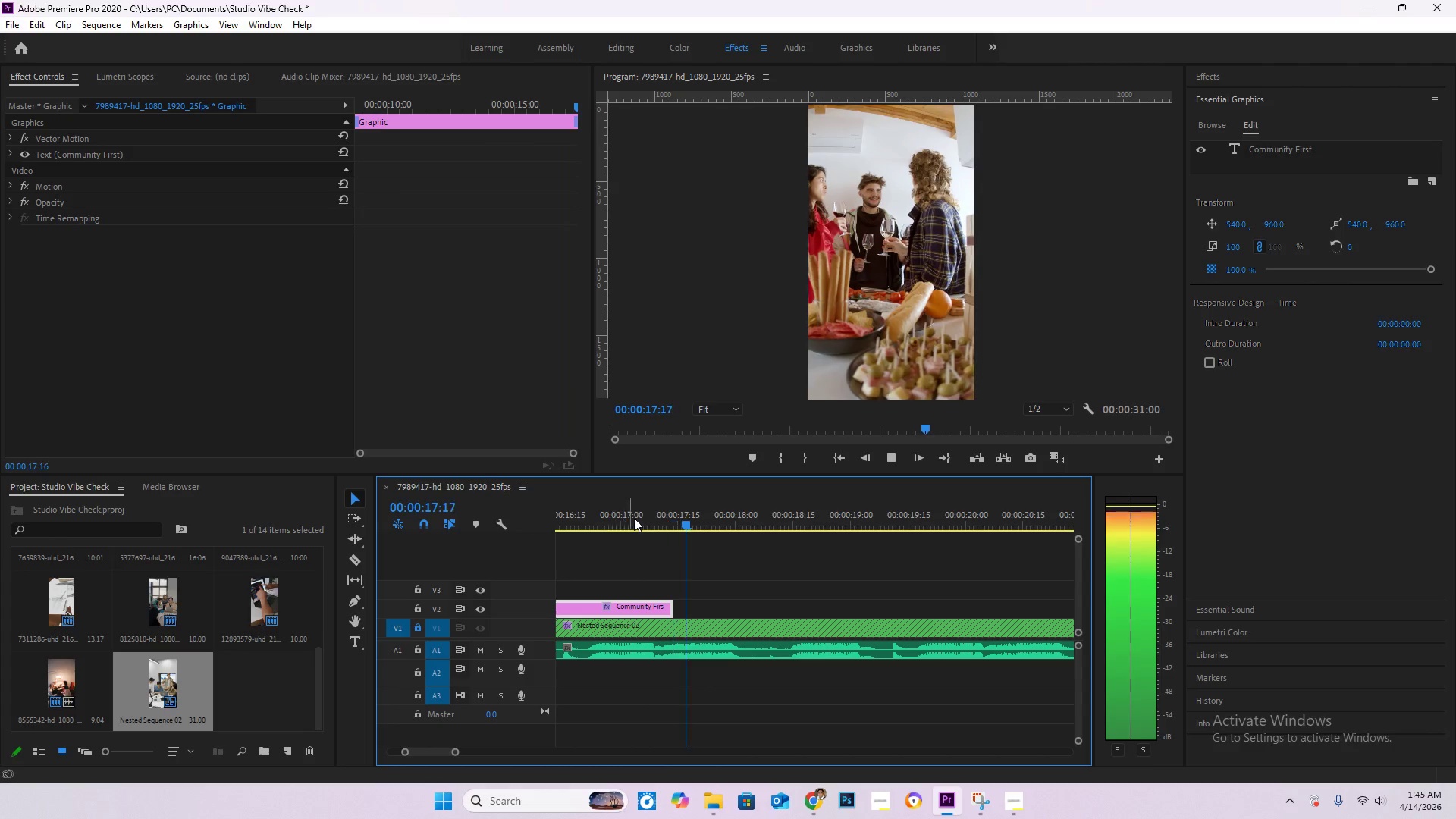 
left_click_drag(start_coordinate=[651, 513], to_coordinate=[657, 516])
 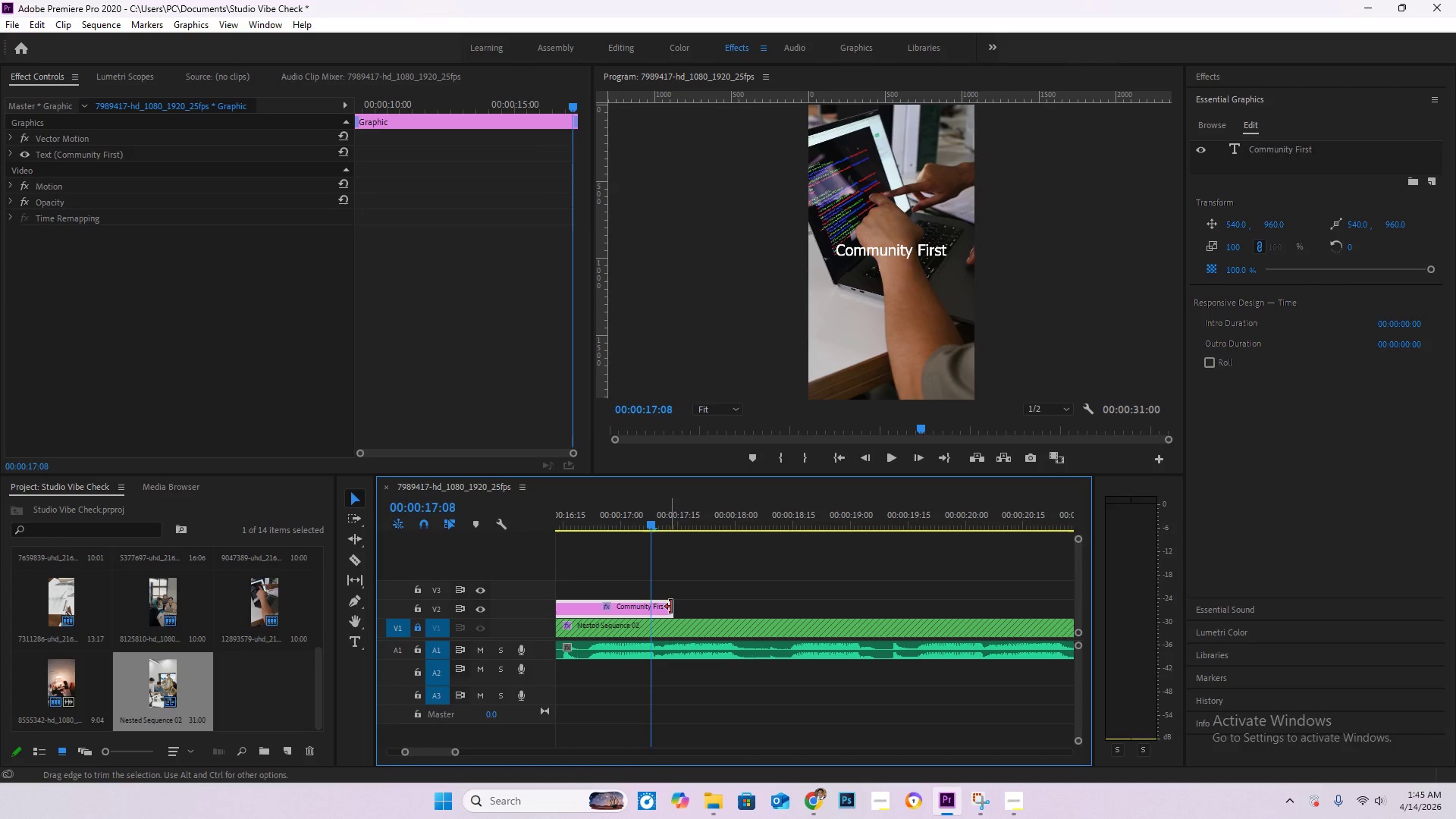 
left_click_drag(start_coordinate=[671, 608], to_coordinate=[647, 613])
 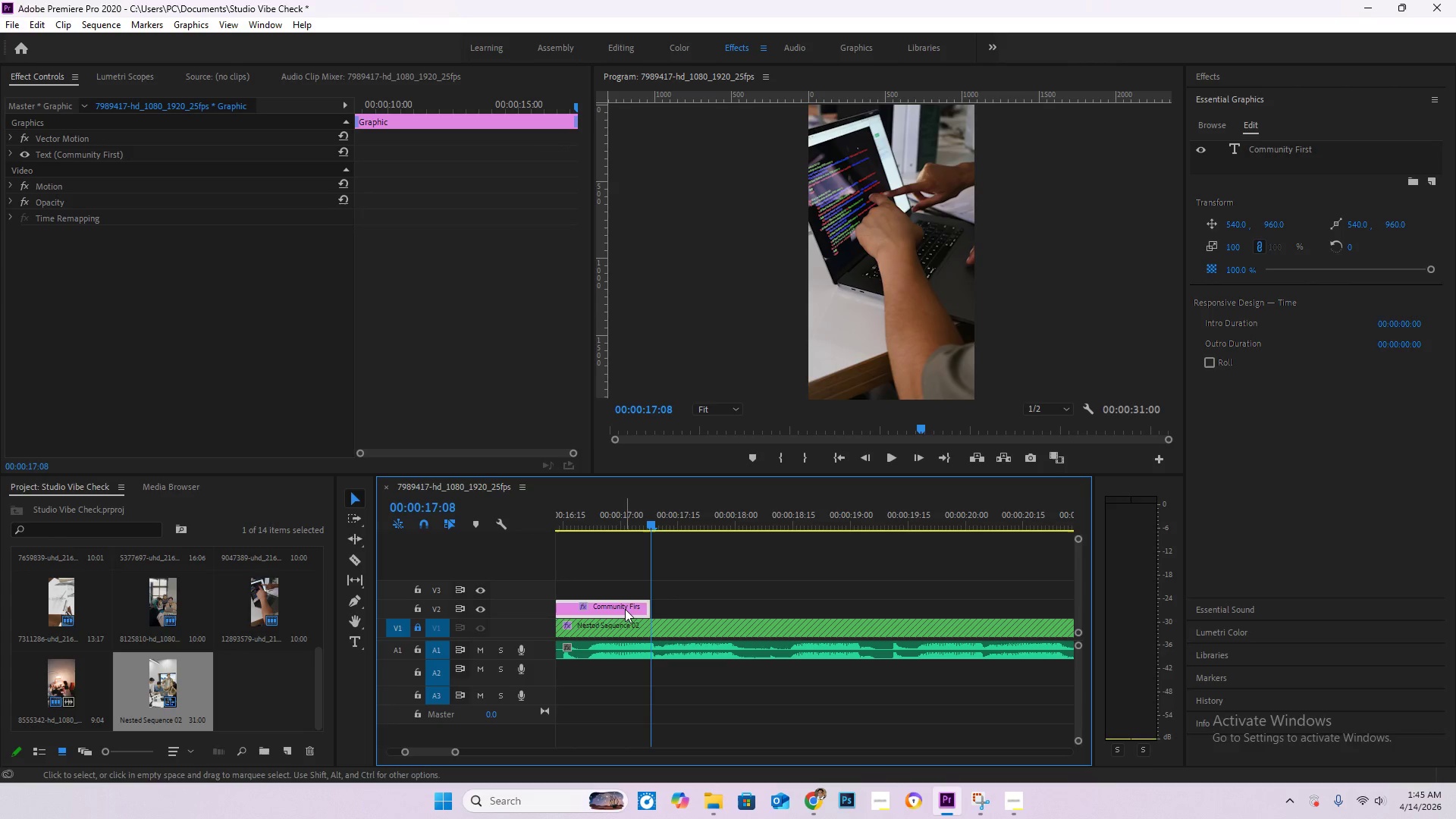 
left_click([624, 607])
 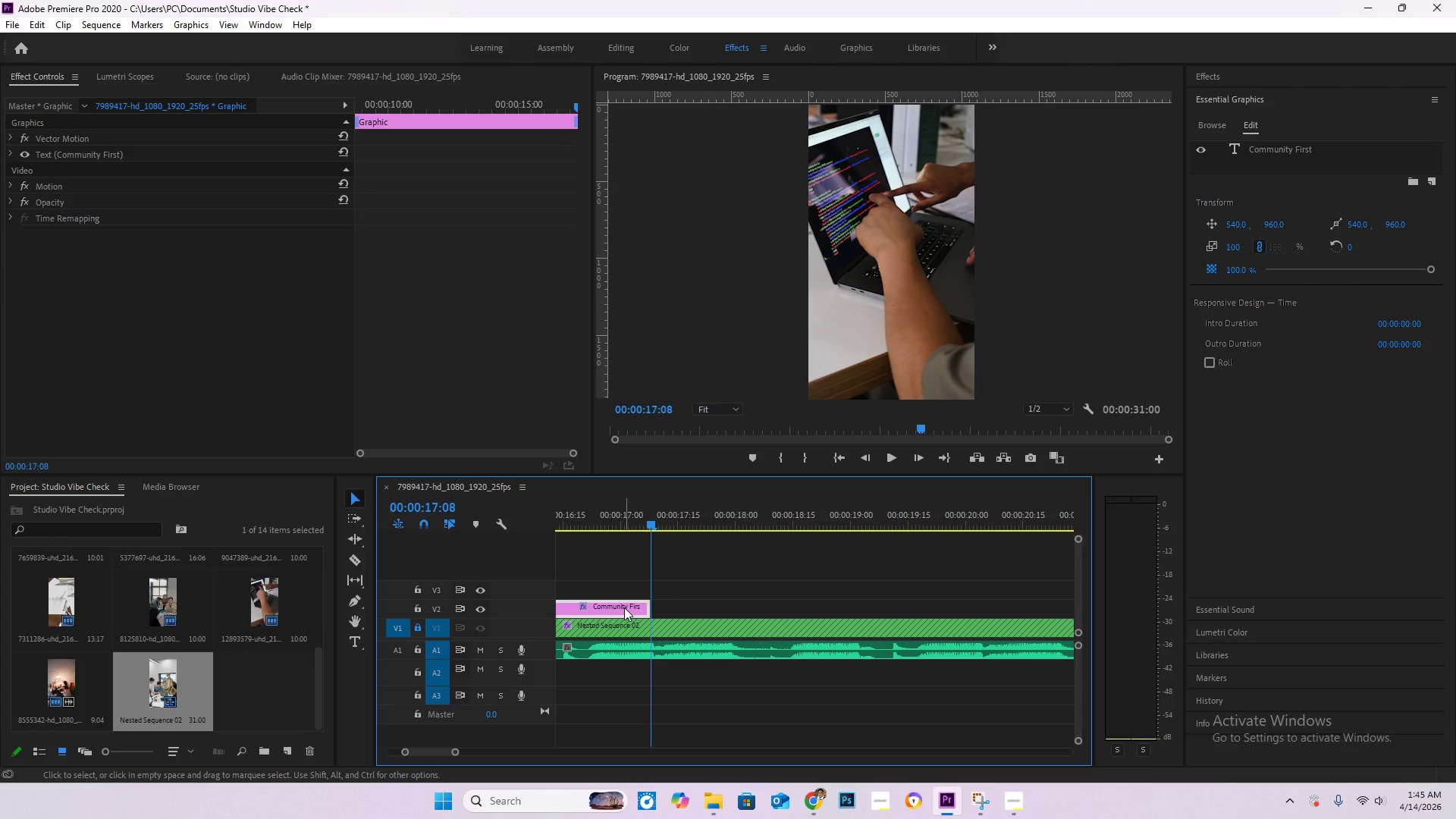 
key(Control+C)
 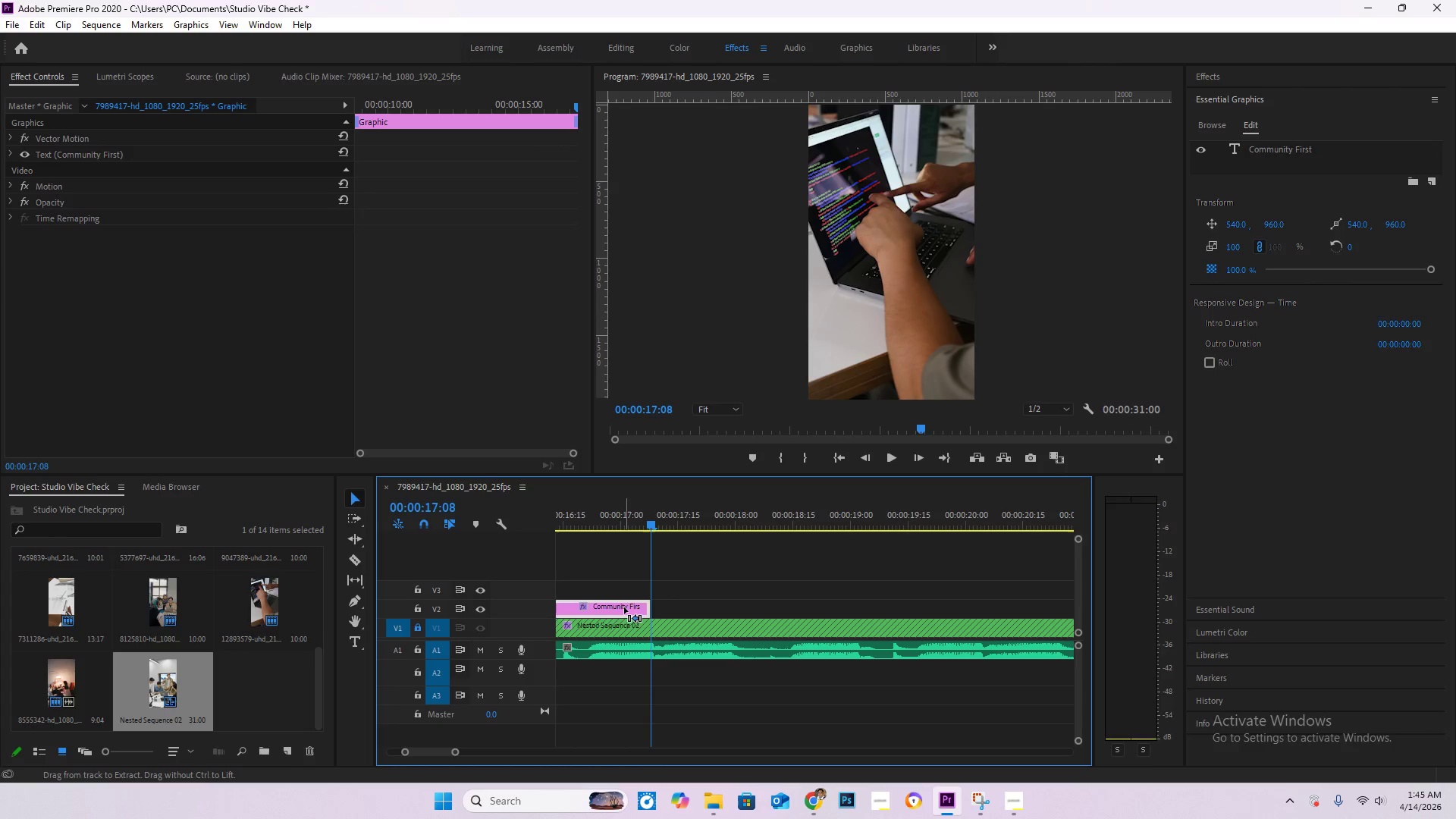 
key(Control+V)
 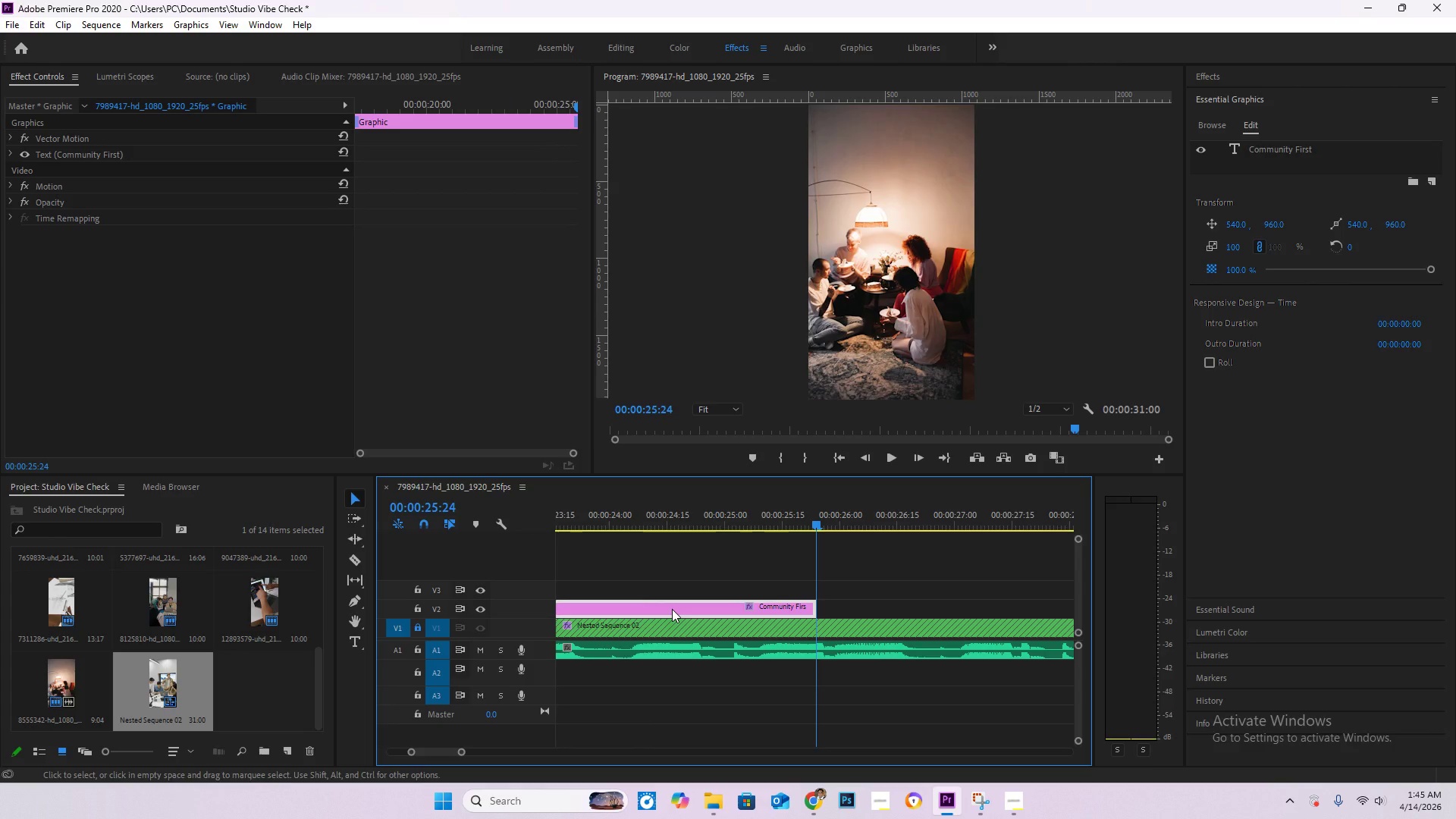 
hold_key(key=AltLeft, duration=1.52)
 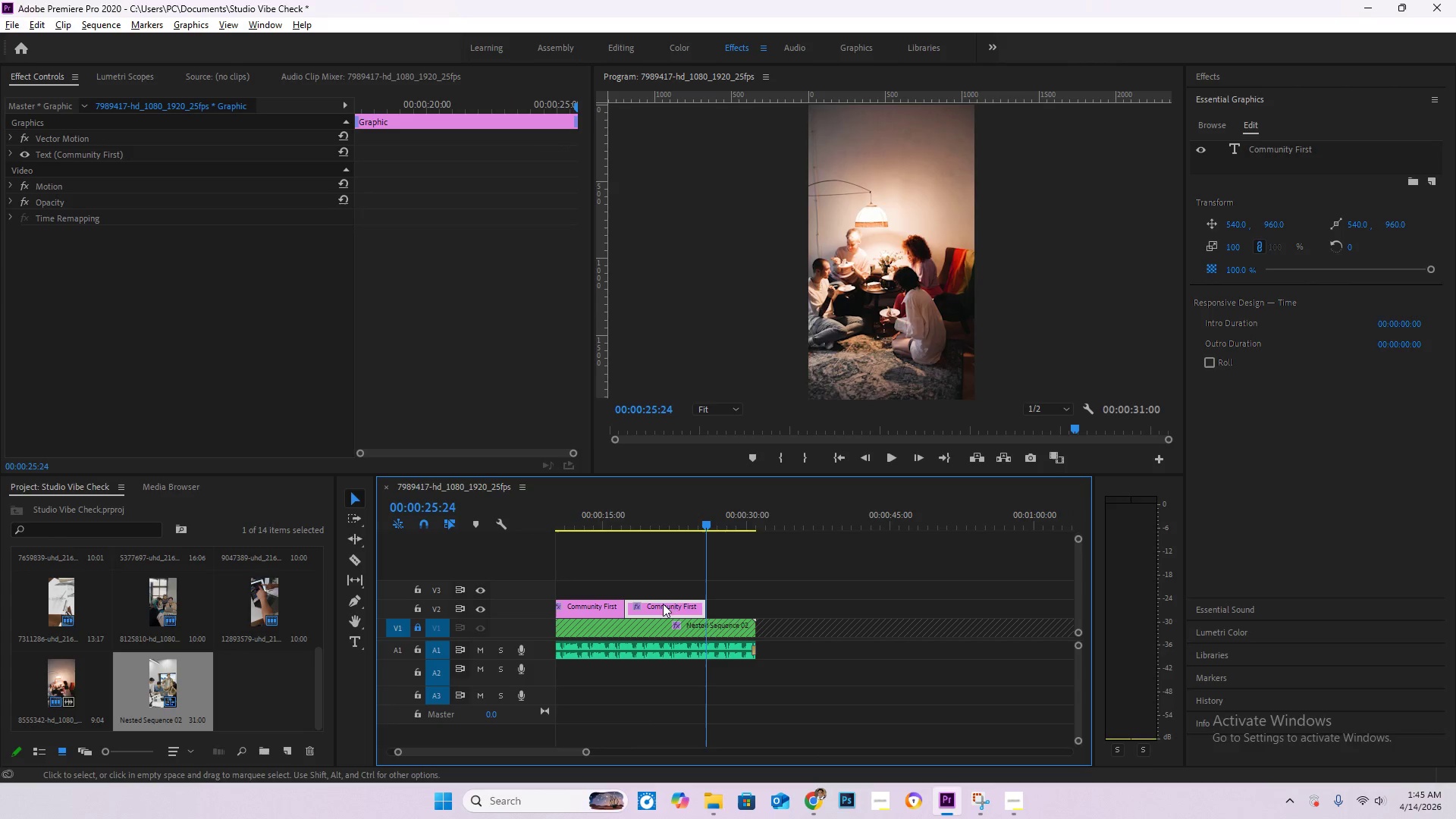 
hold_key(key=AltLeft, duration=0.5)
 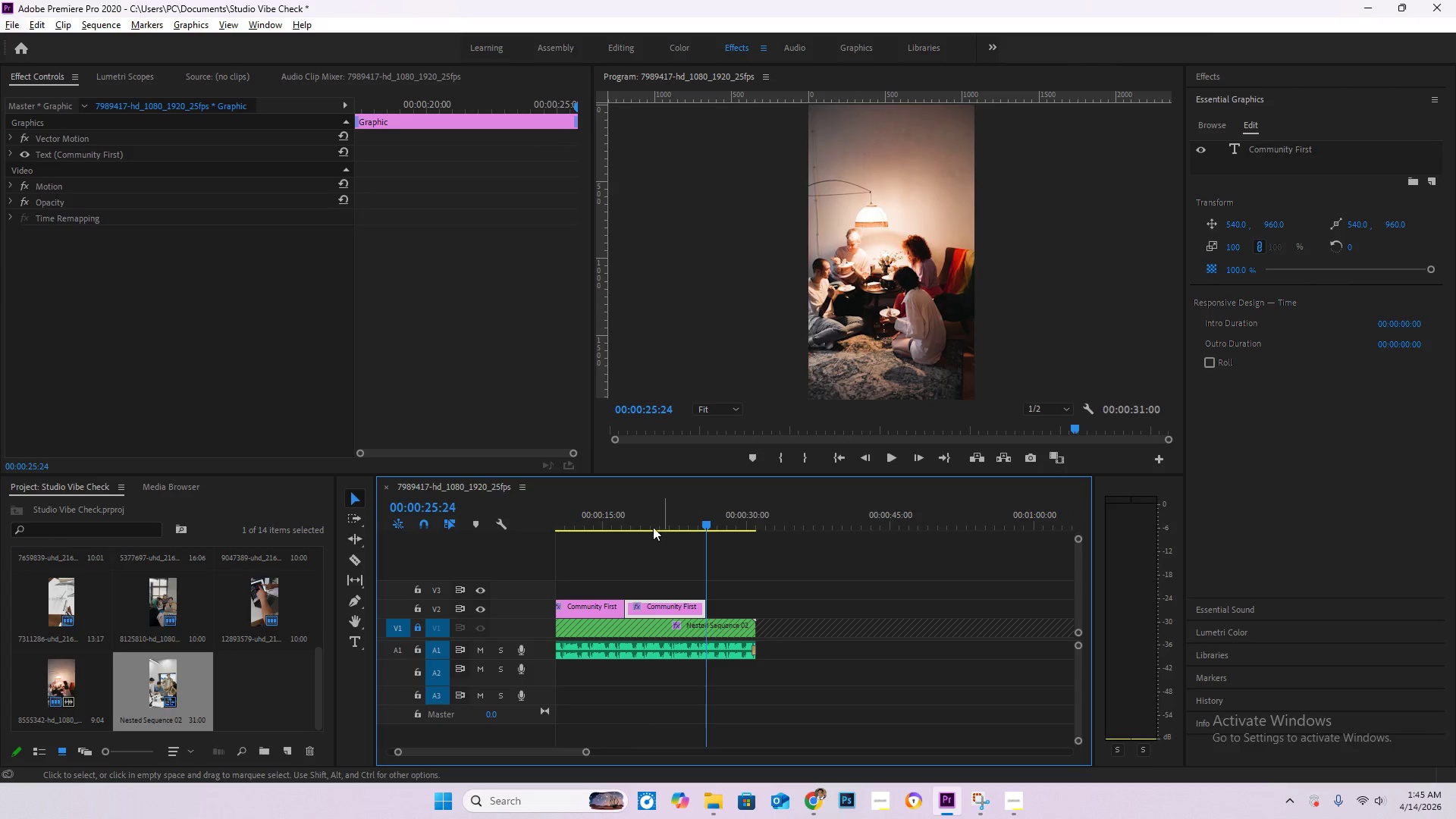 
scroll: coordinate [671, 613], scroll_direction: down, amount: 23.0
 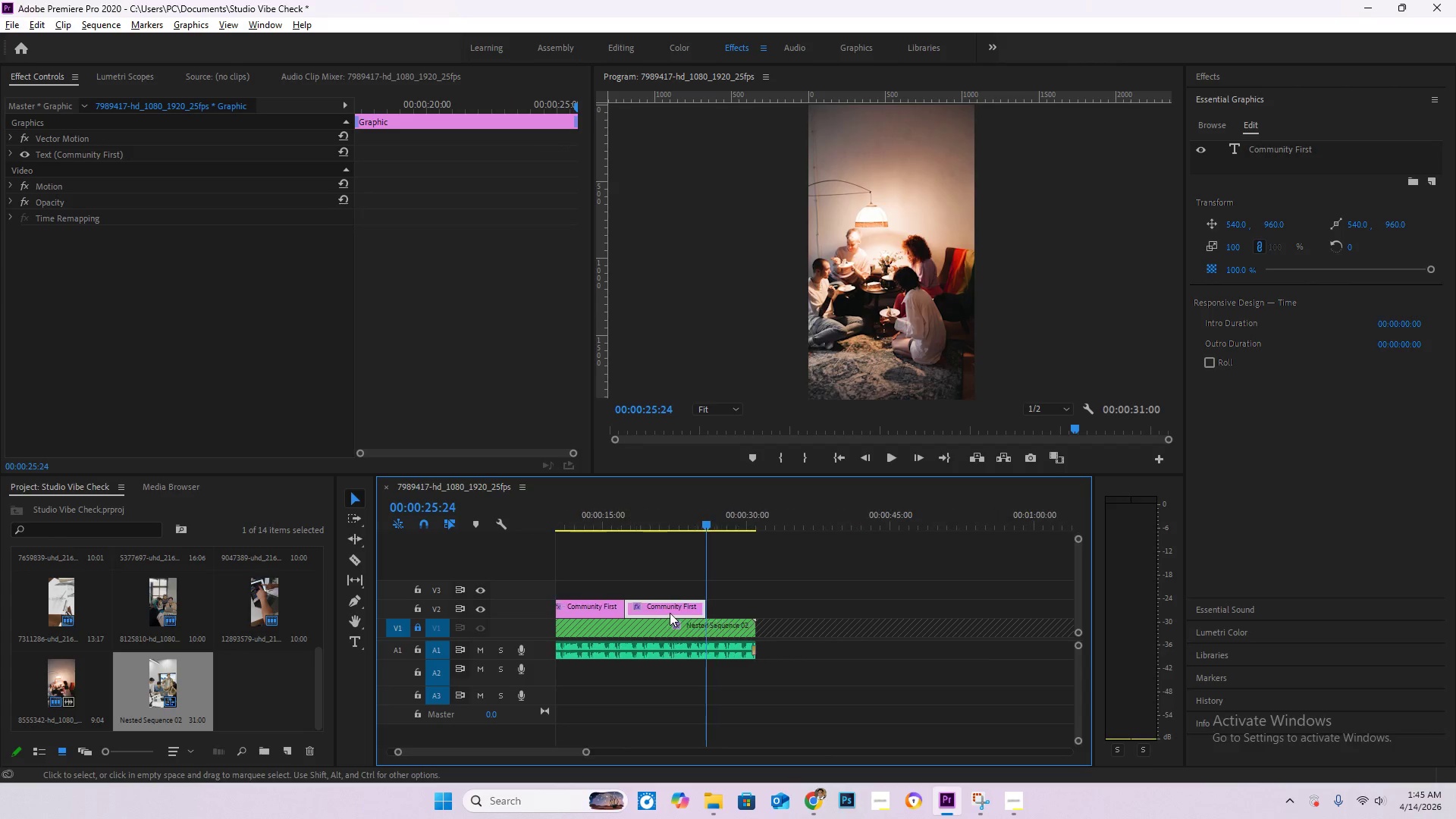 
left_click_drag(start_coordinate=[648, 522], to_coordinate=[594, 531])
 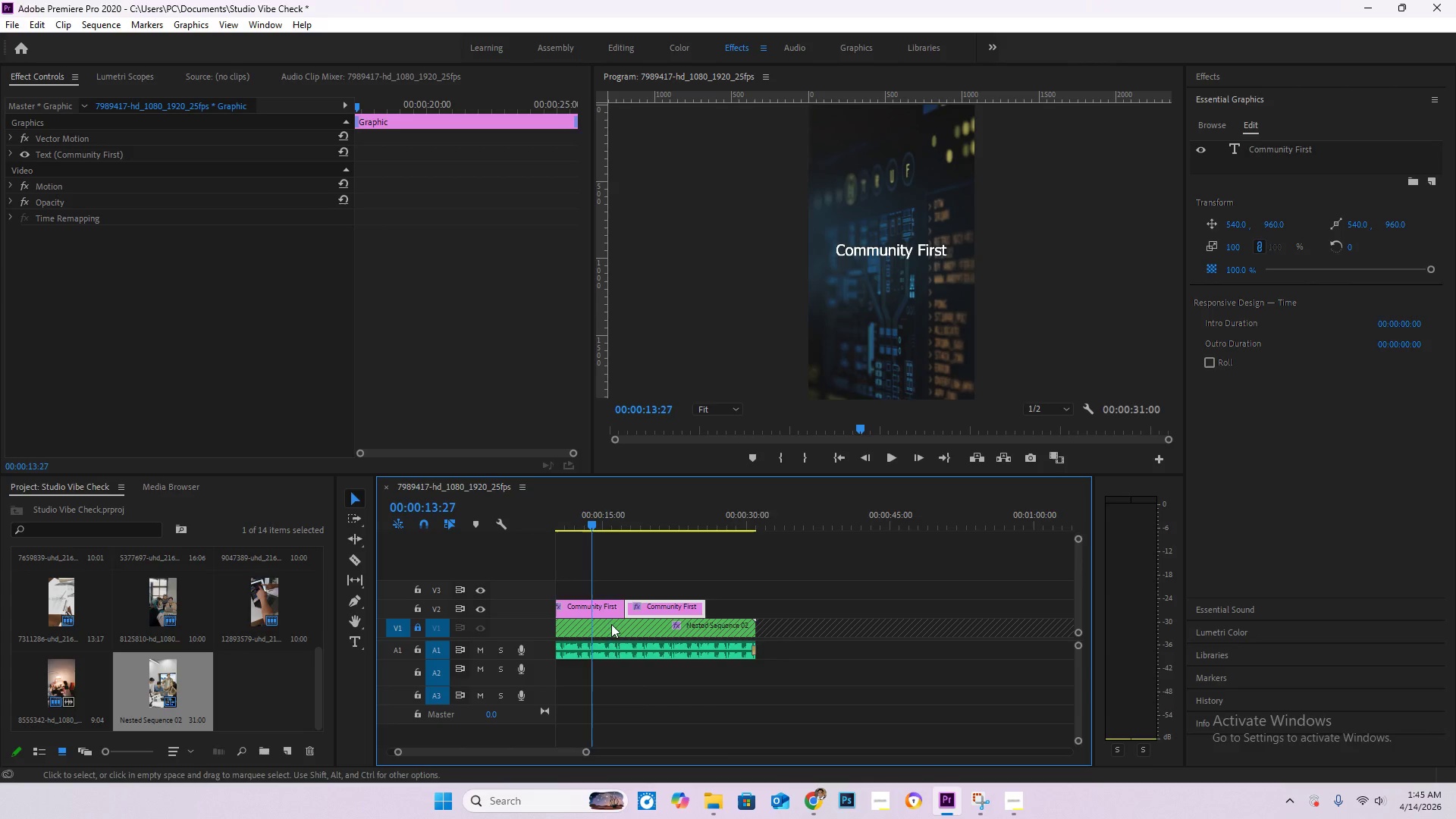 
hold_key(key=AltLeft, duration=0.67)
scroll: coordinate [614, 642], scroll_direction: down, amount: 4.0
 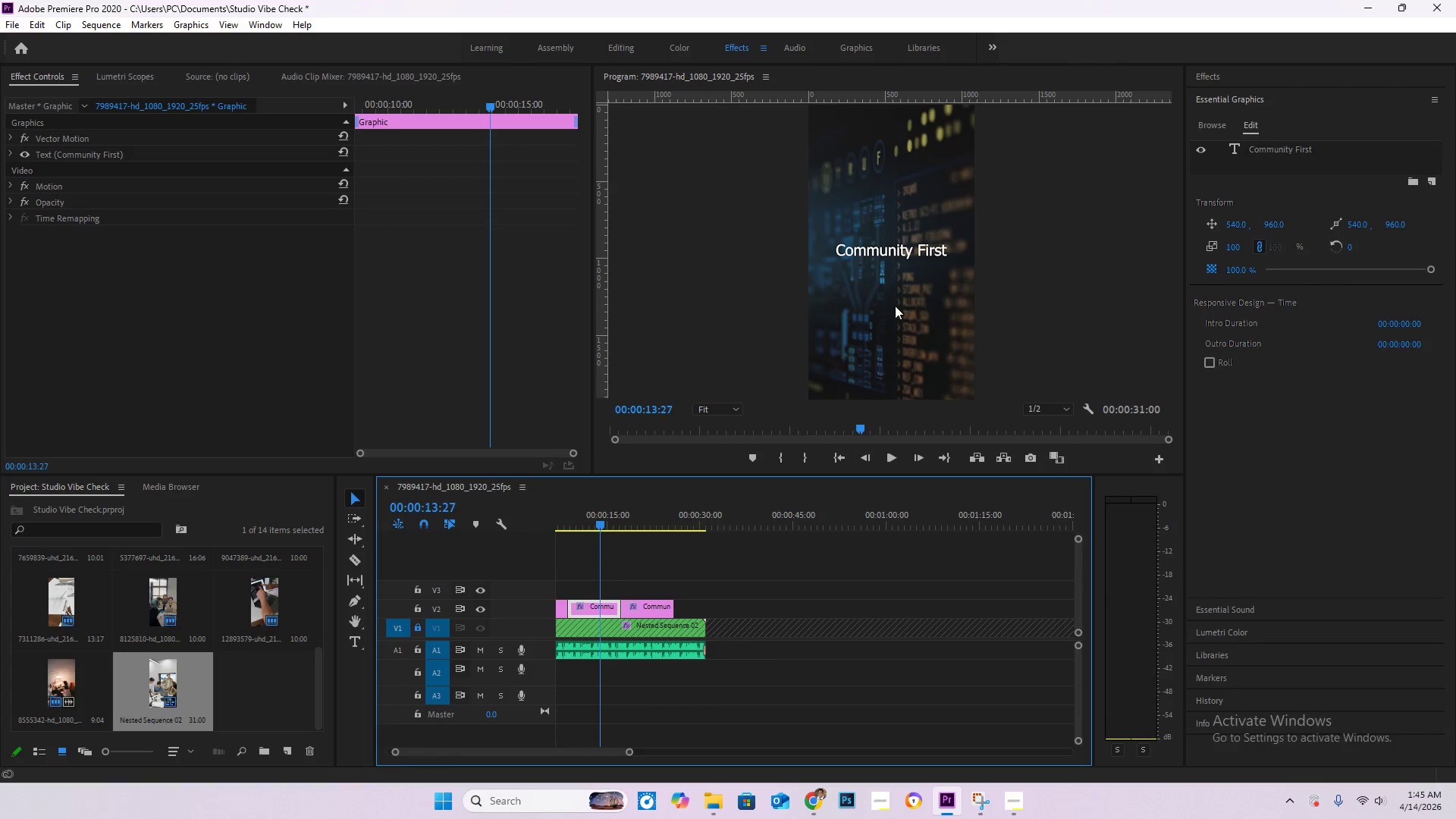 
left_click([894, 251])
 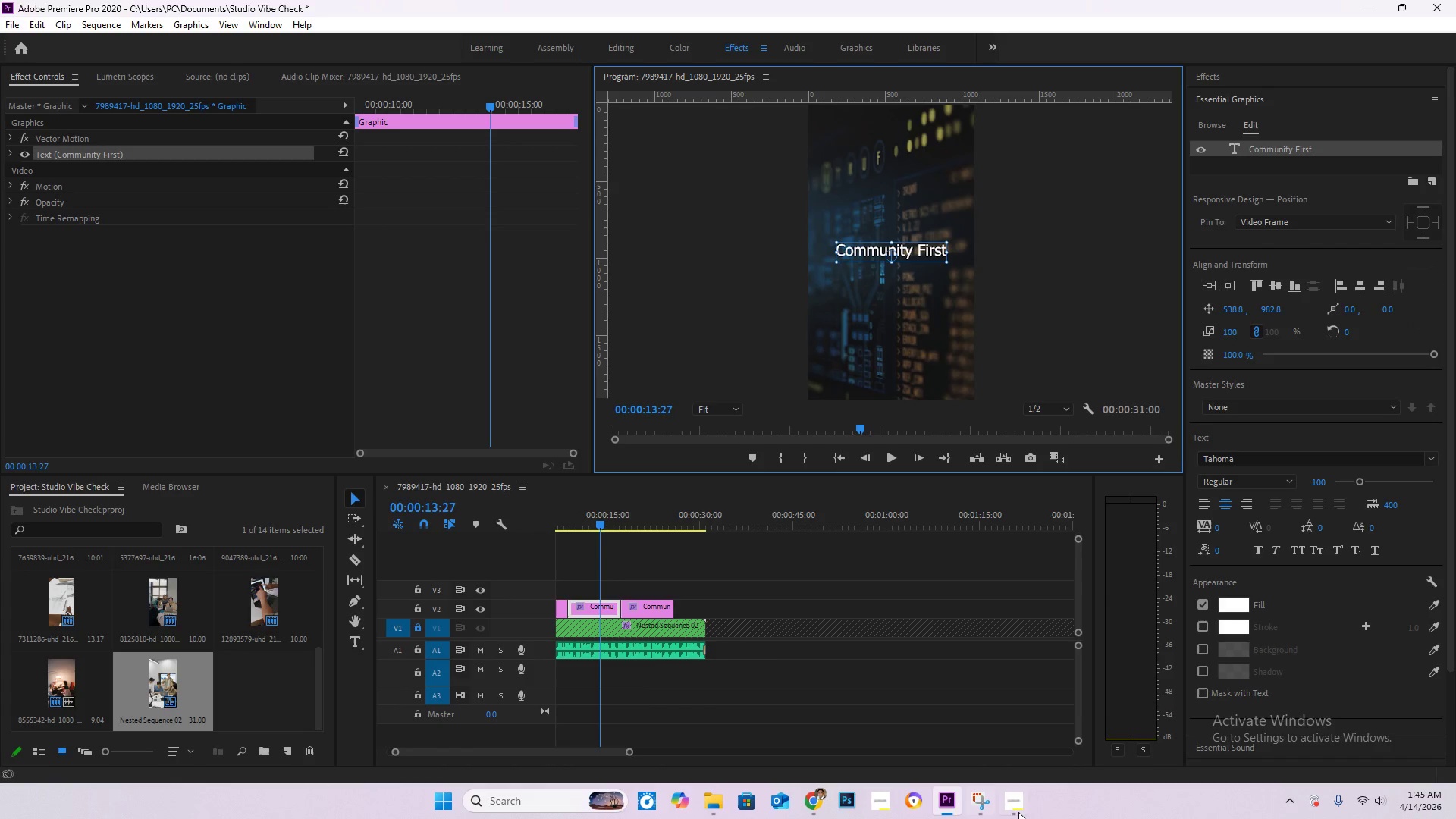 
left_click([1024, 802])